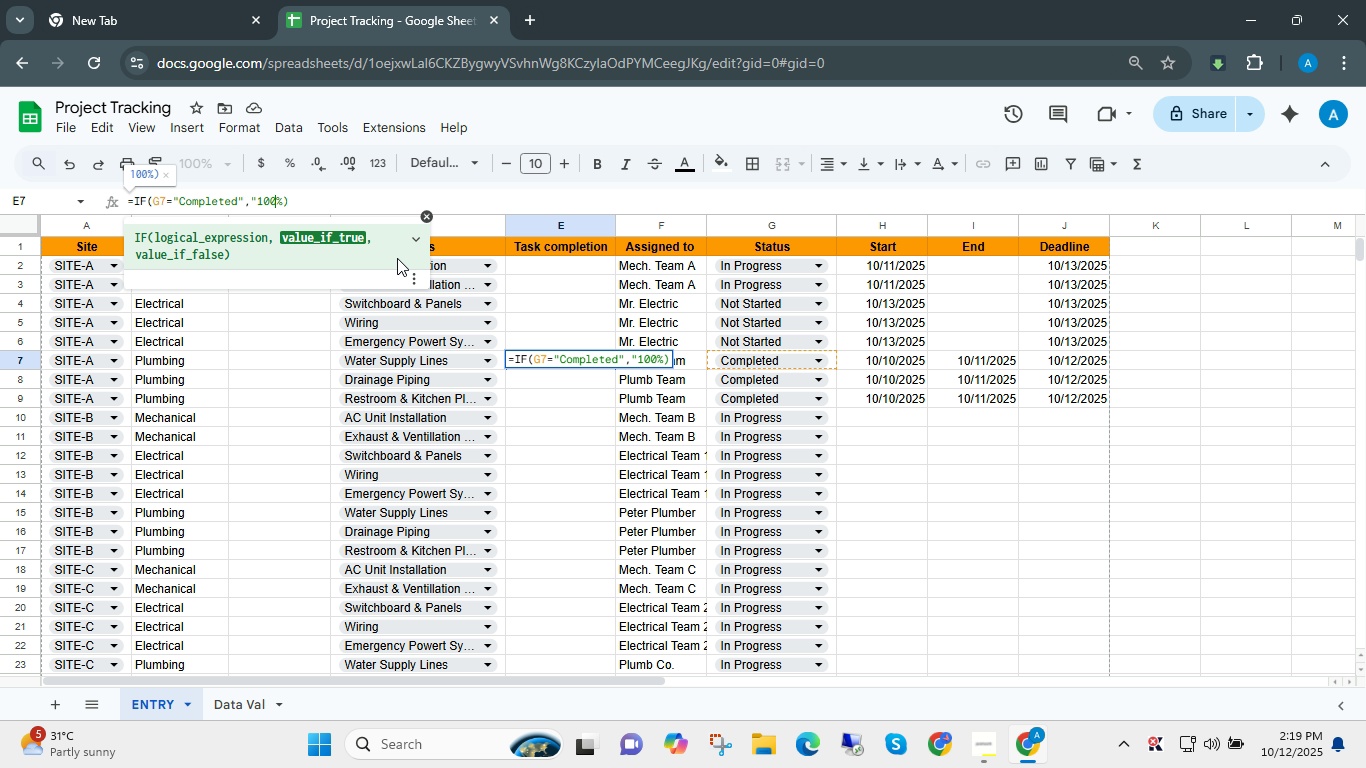 
key(ArrowRight)
 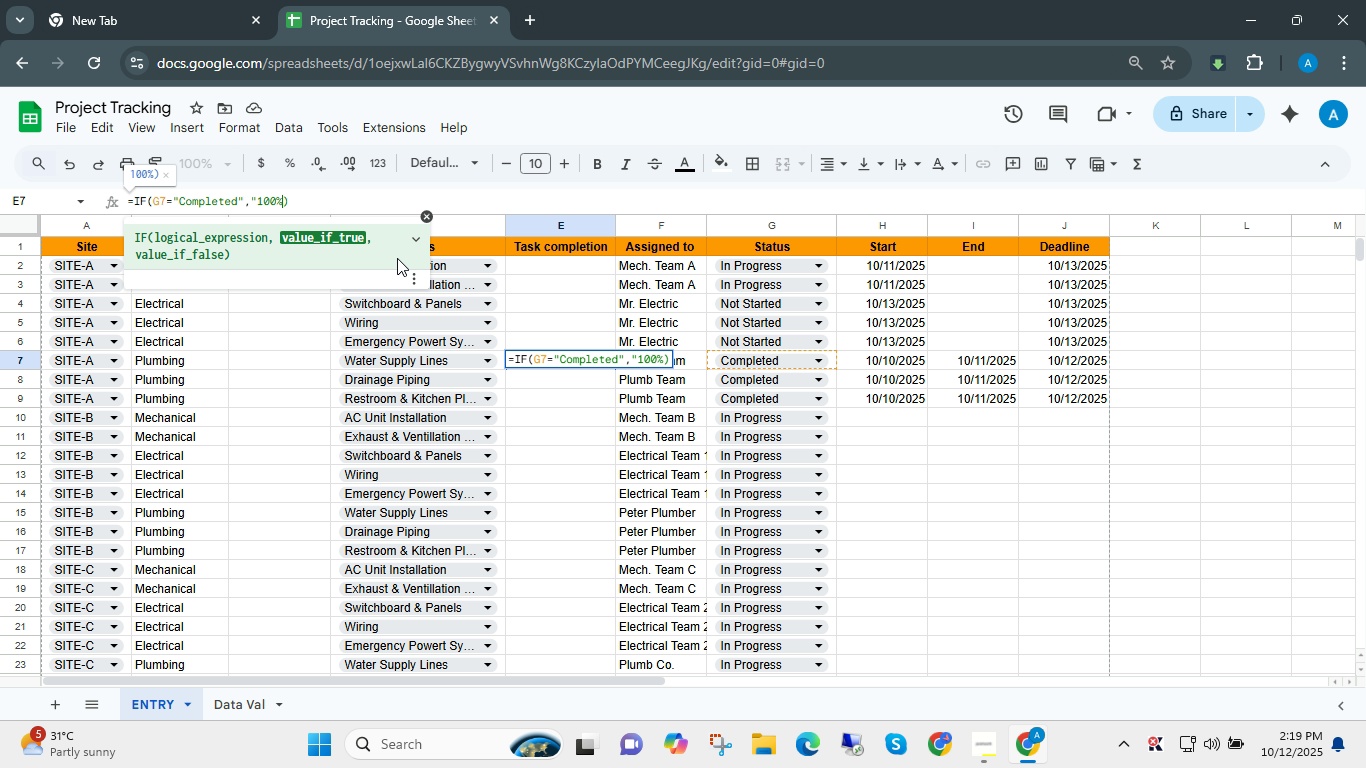 
key(ArrowRight)
 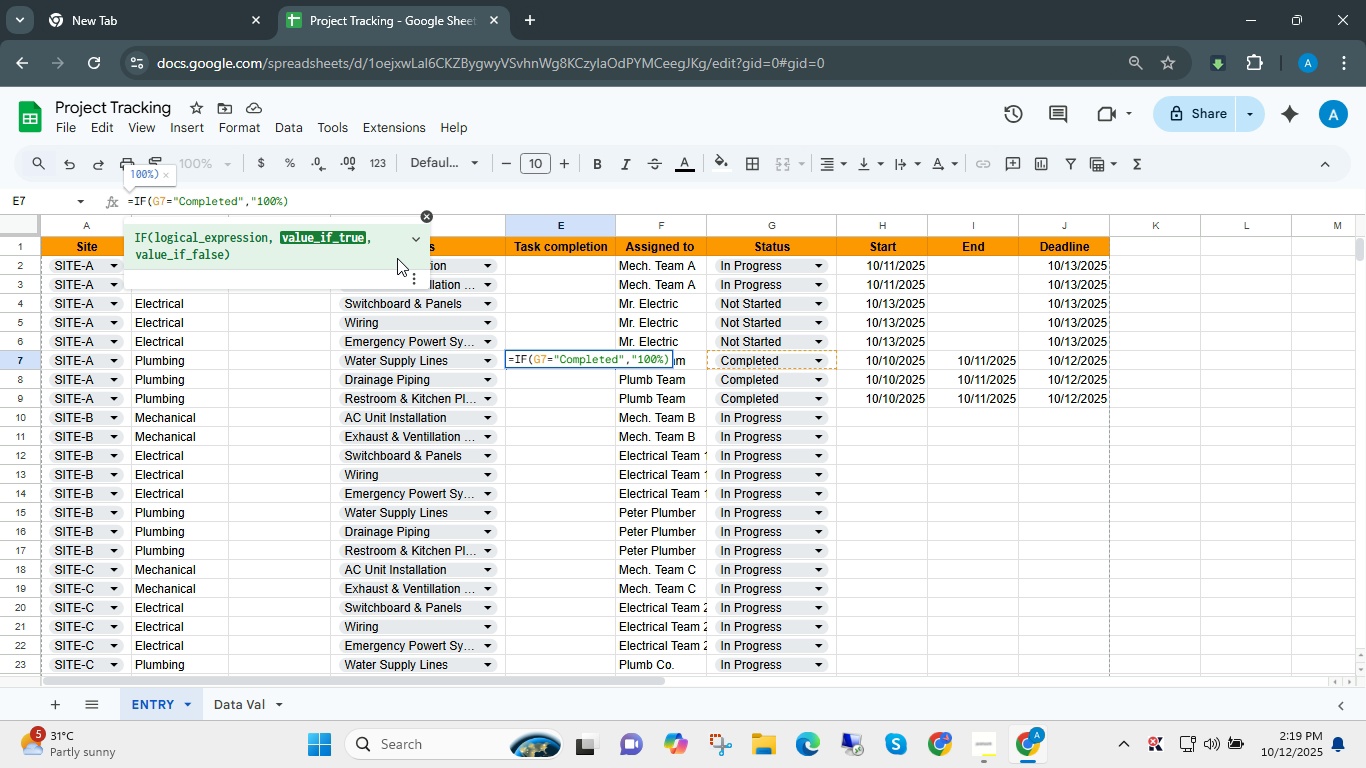 
key(Shift+Quote)
 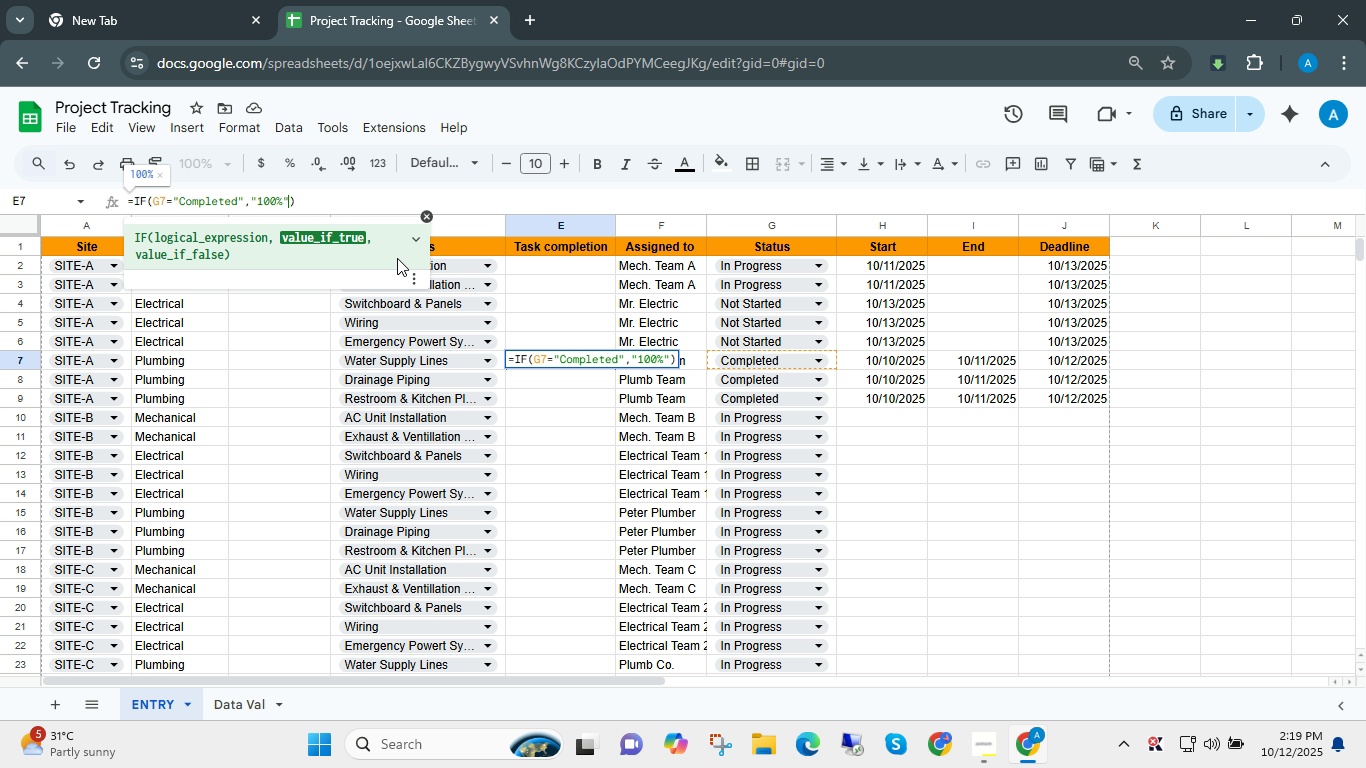 
key(Enter)
 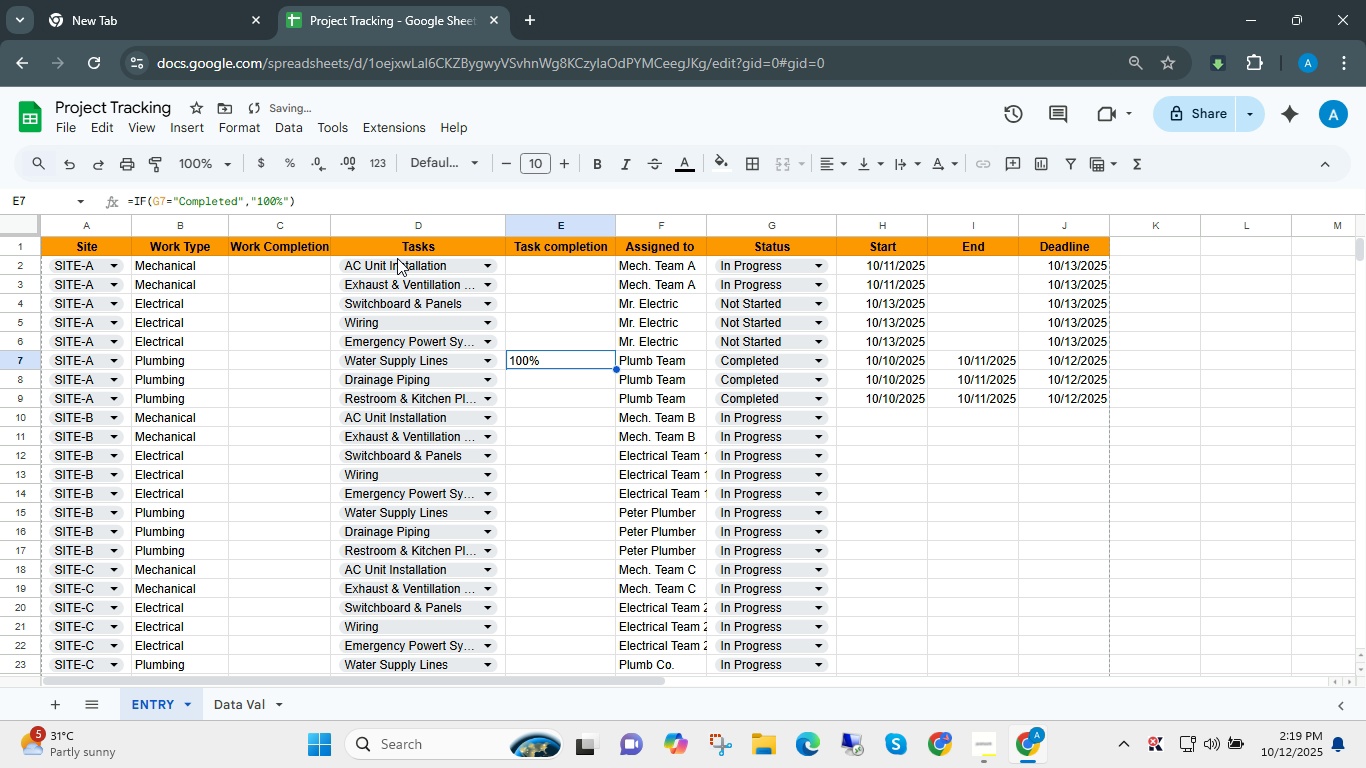 
key(ArrowUp)
 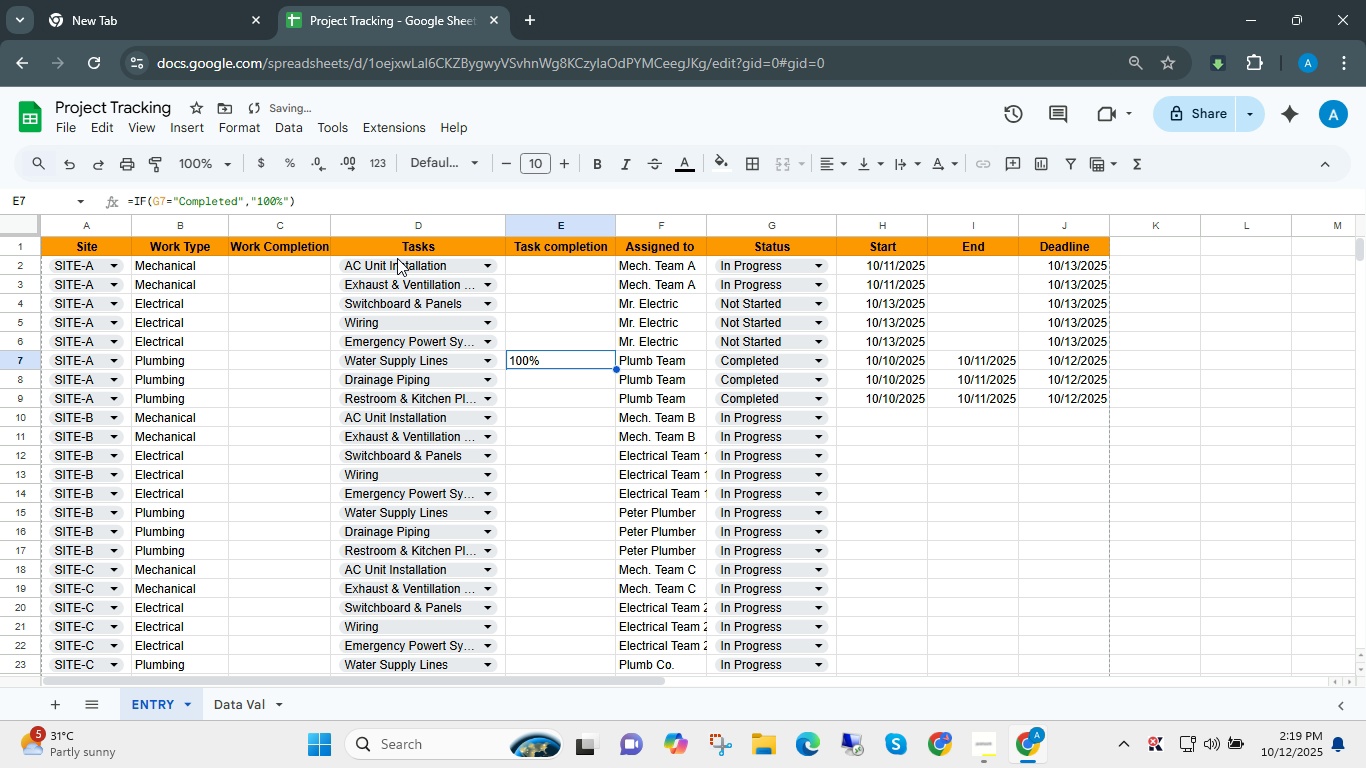 
key(Shift+ArrowDown)
 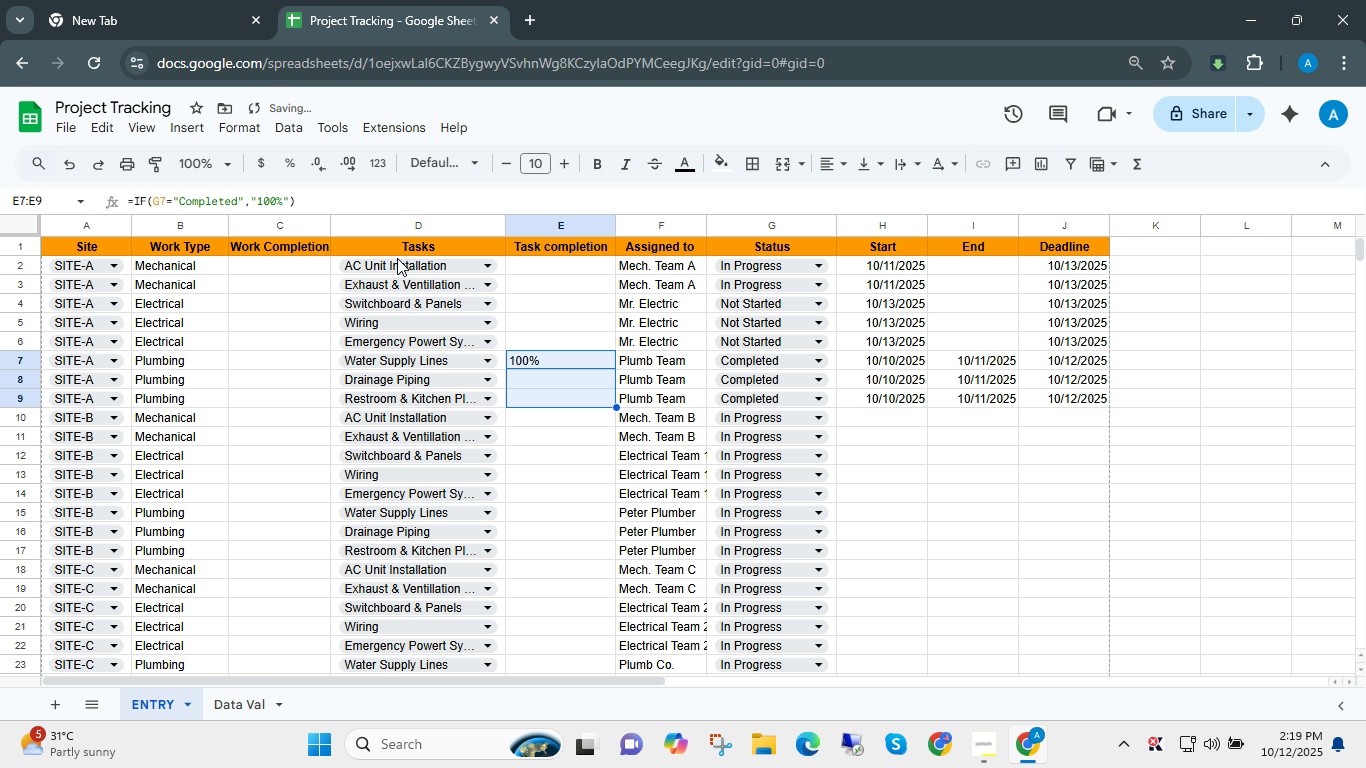 
key(Shift+ArrowDown)
 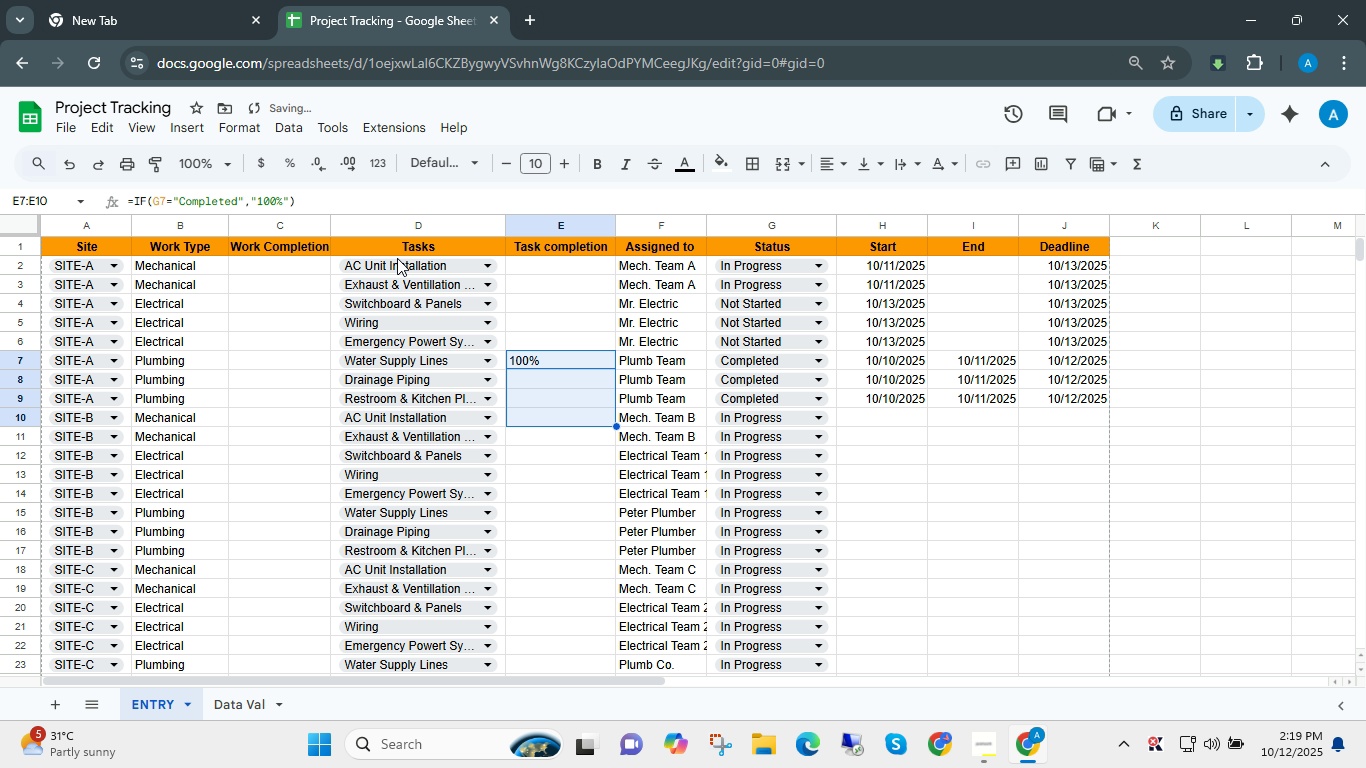 
key(Shift+ArrowDown)
 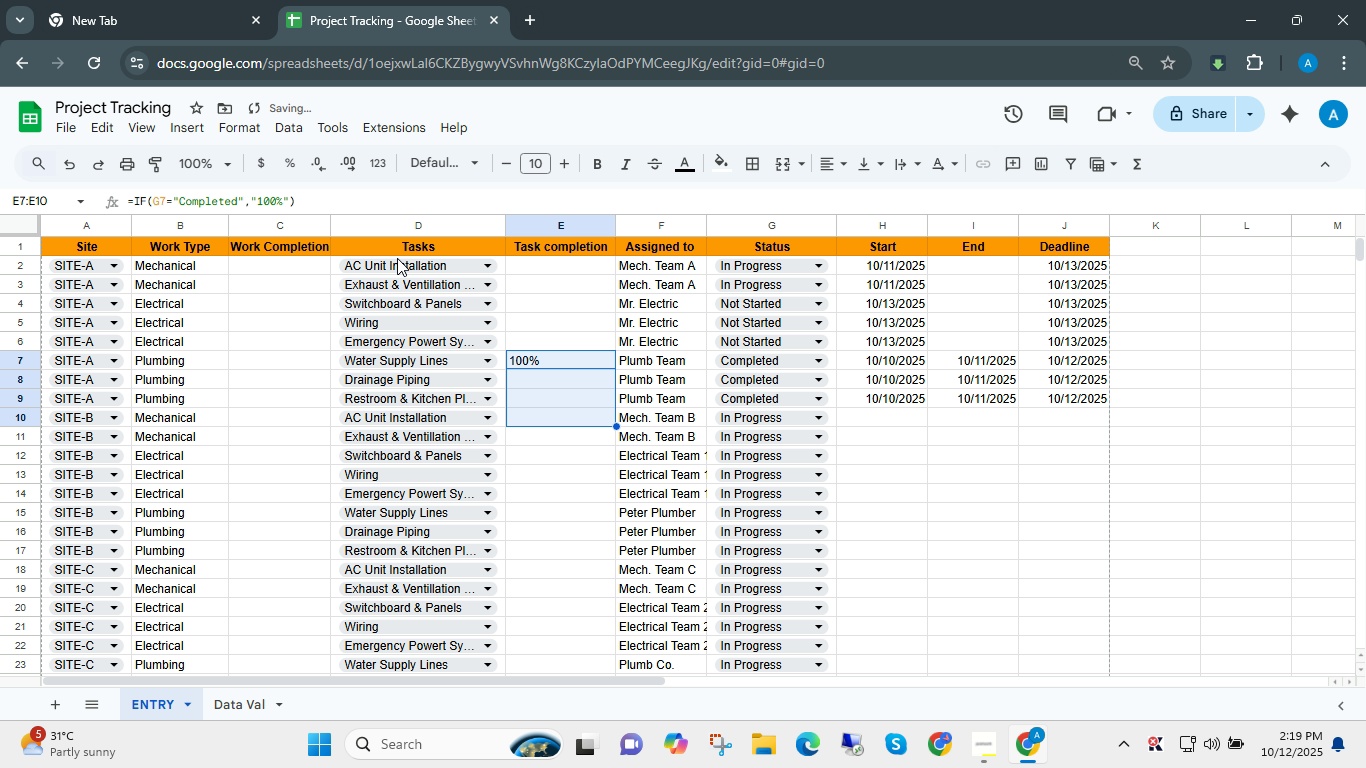 
key(Control+D)
 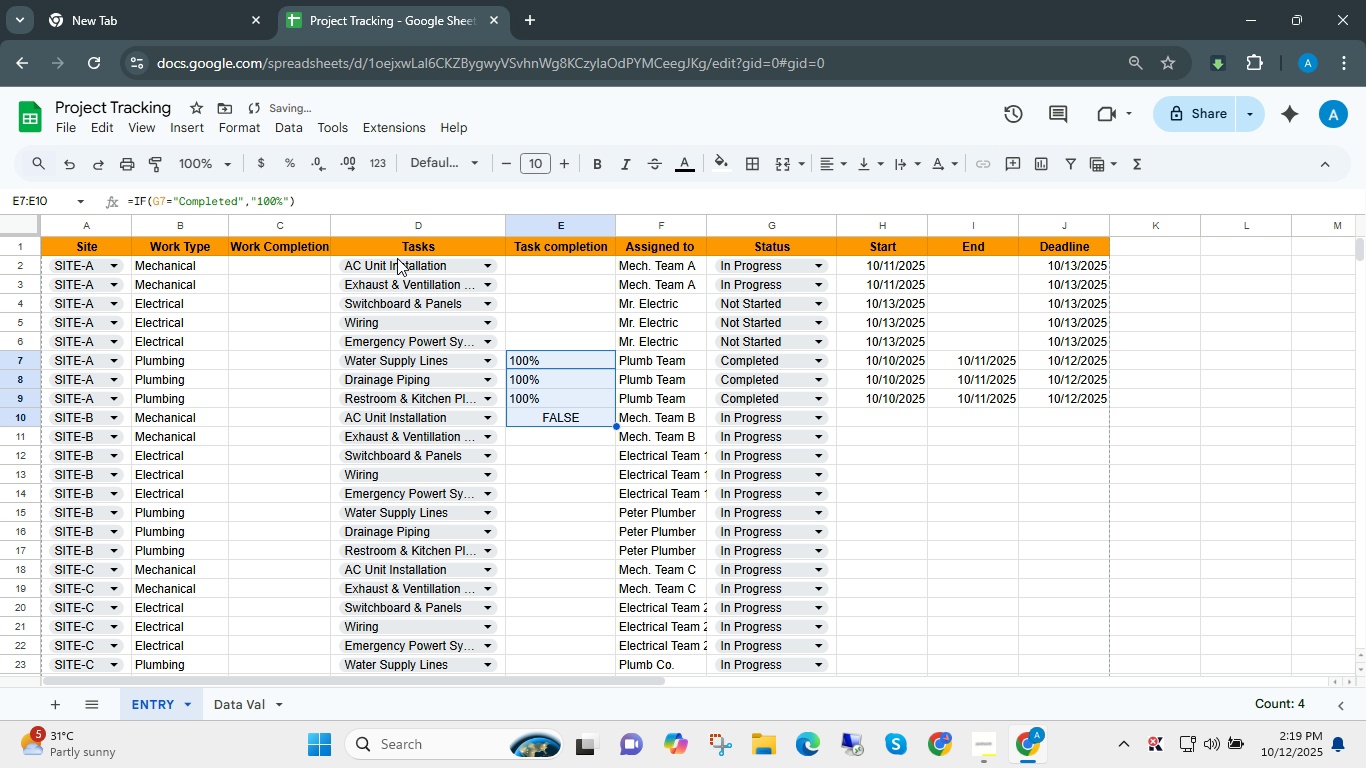 
key(Shift+ShiftLeft)
 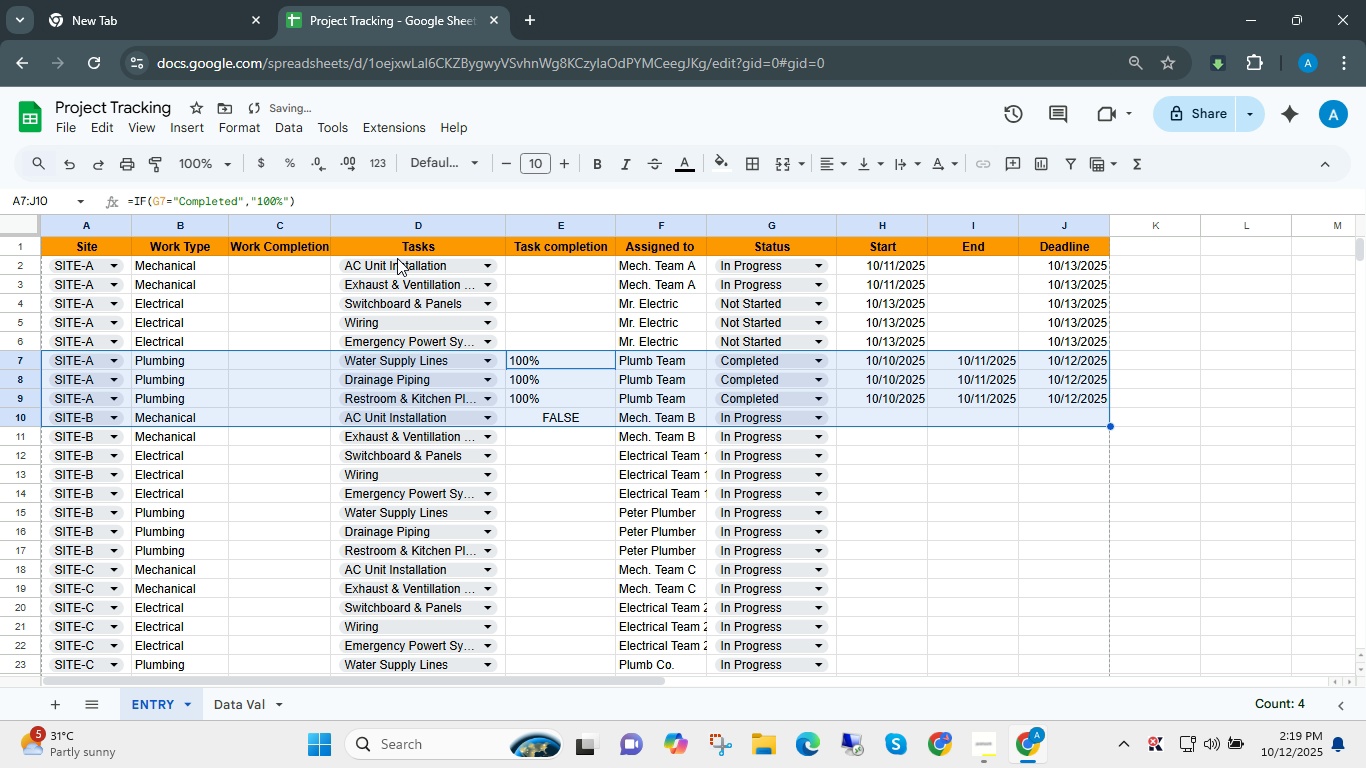 
key(Shift+Space)
 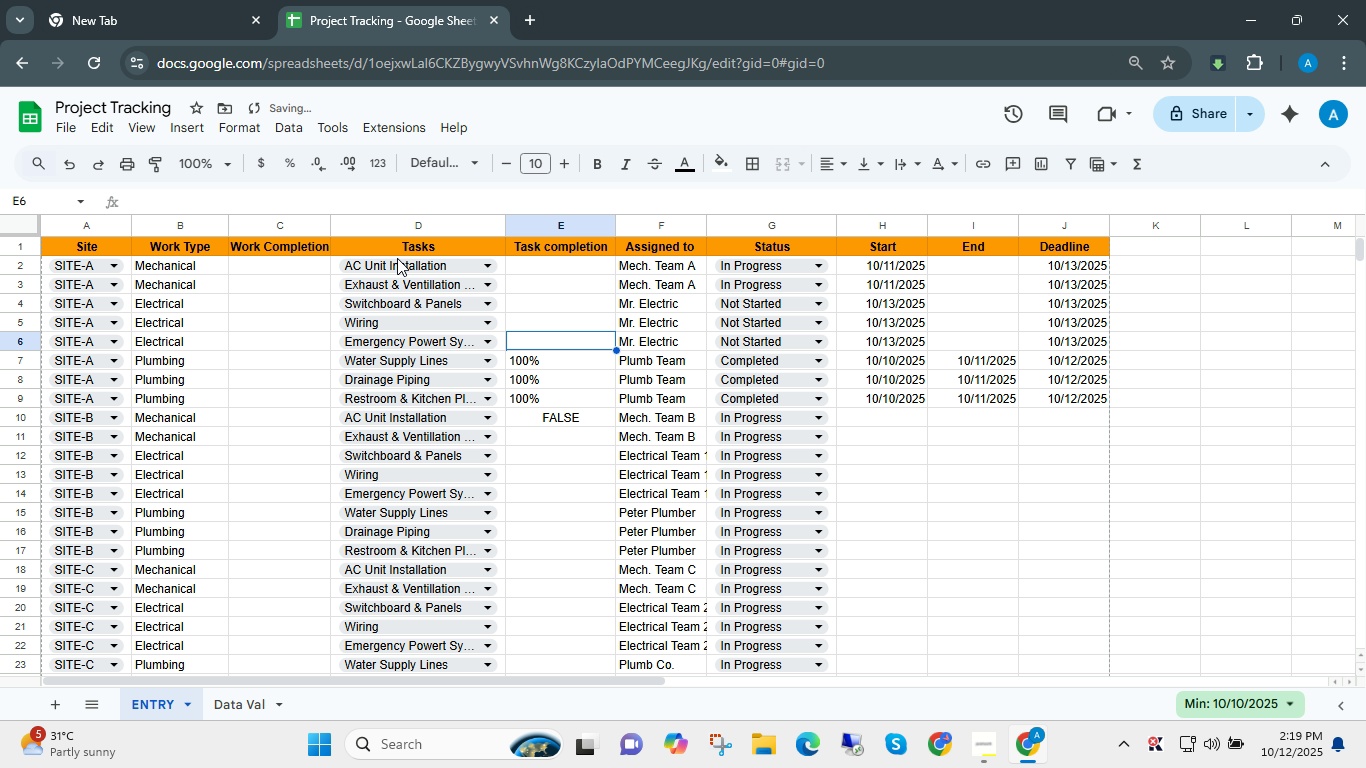 
key(ArrowUp)
 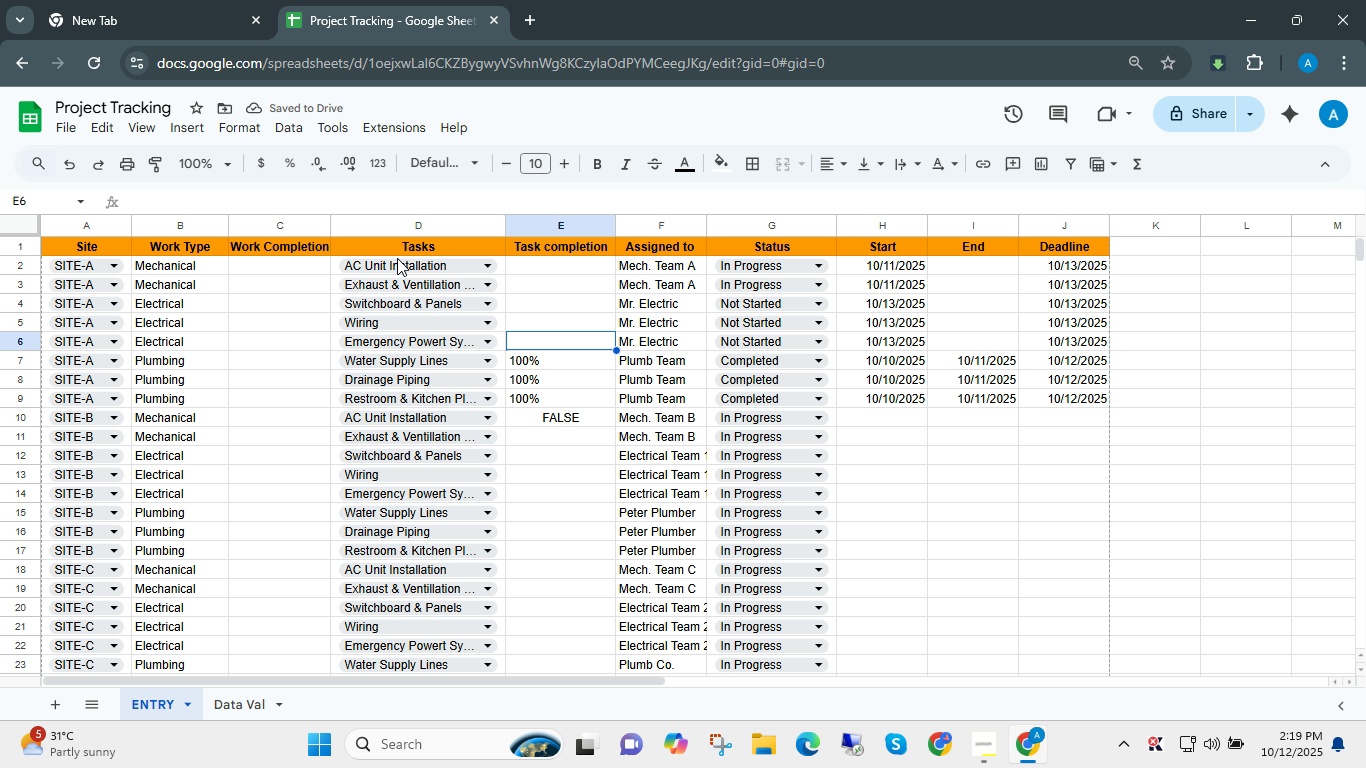 
key(ArrowDown)
 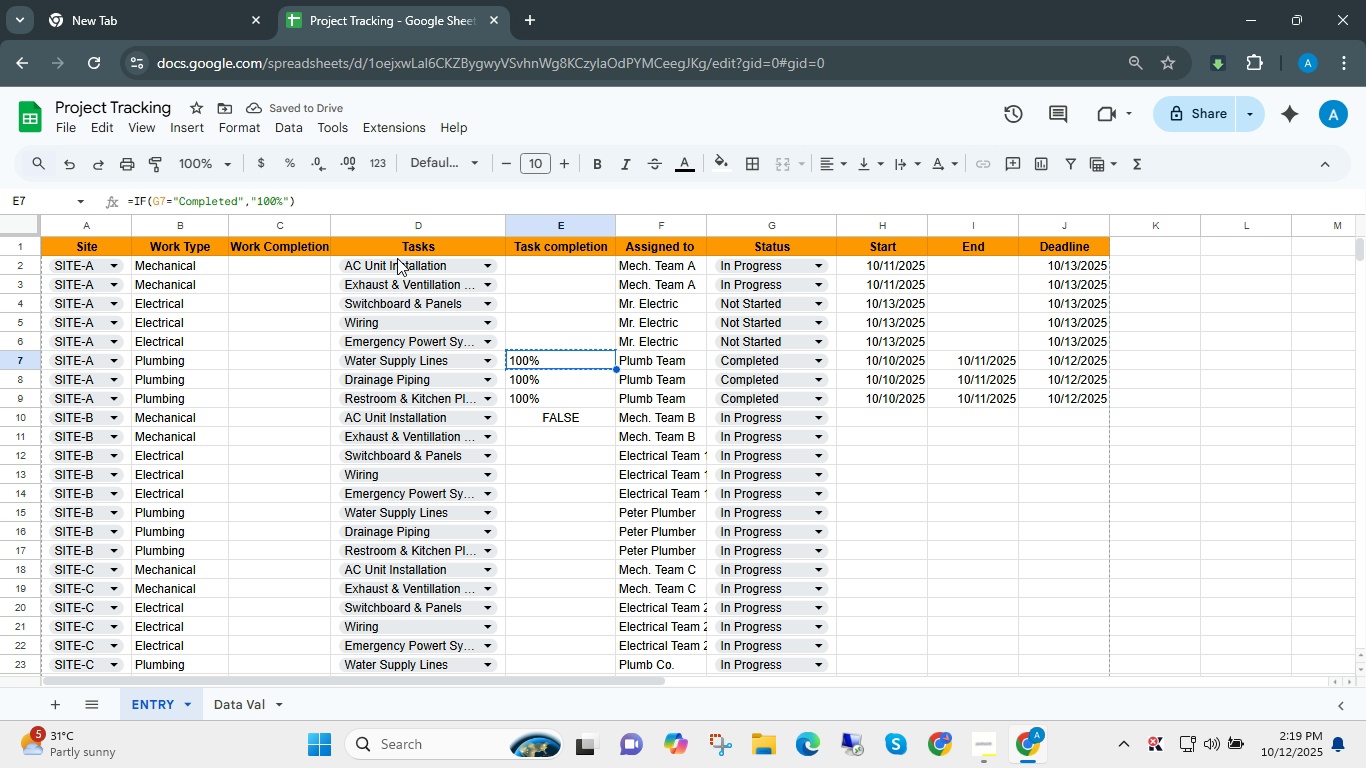 
key(Control+C)
 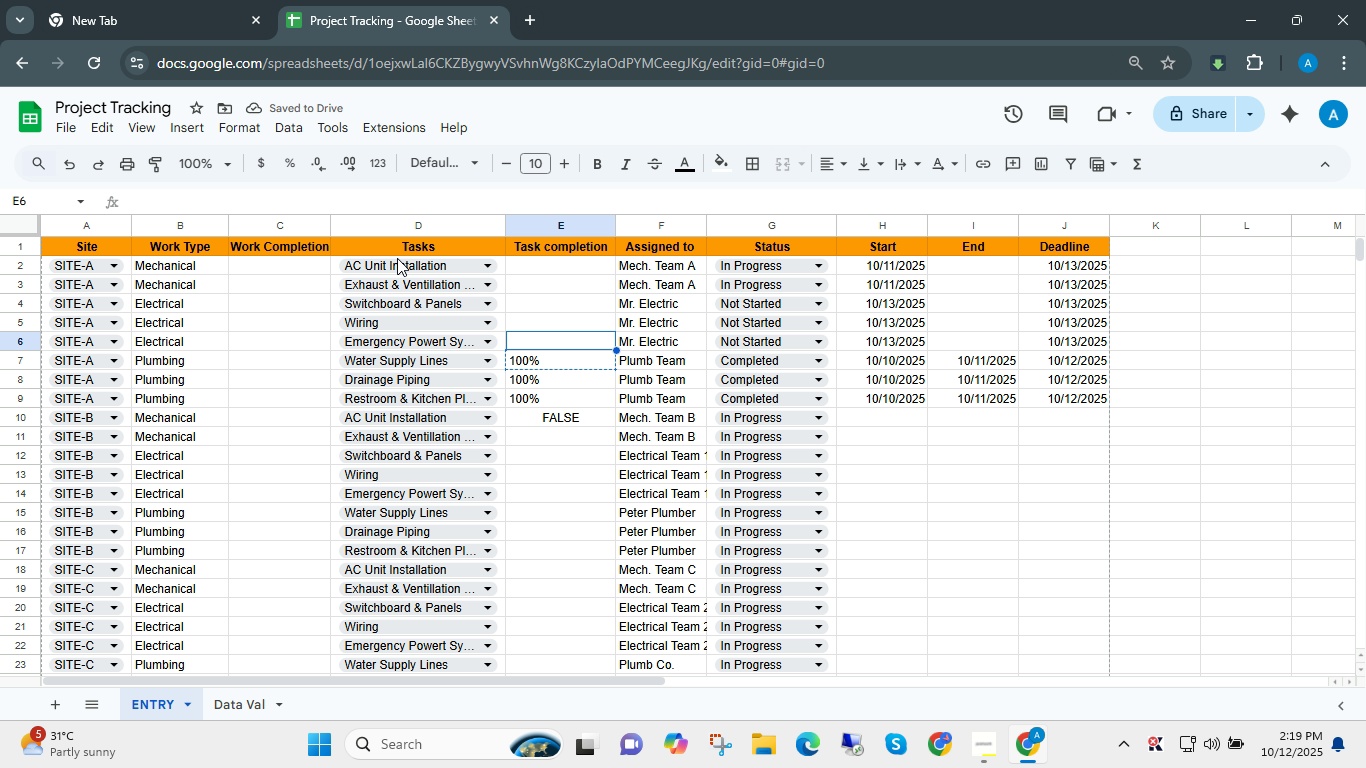 
key(ArrowUp)
 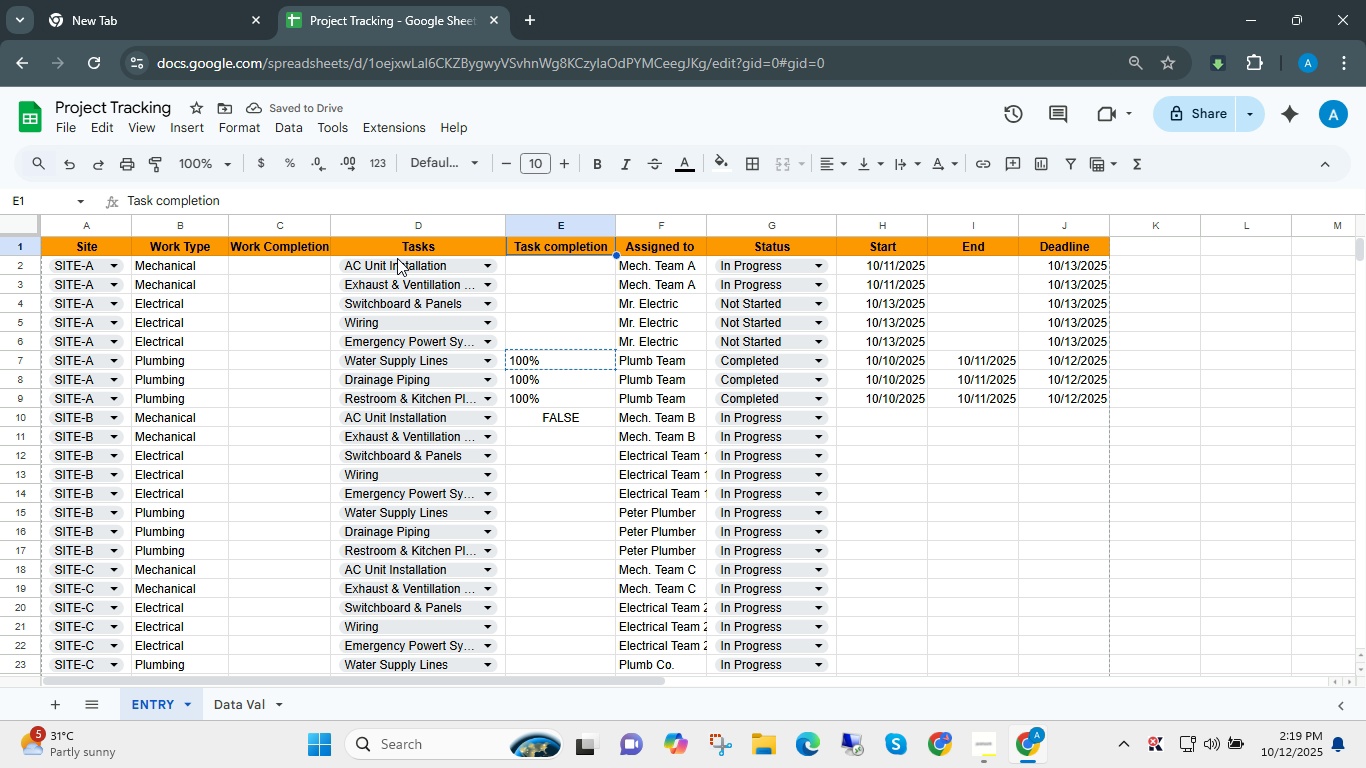 
key(Control+ArrowUp)
 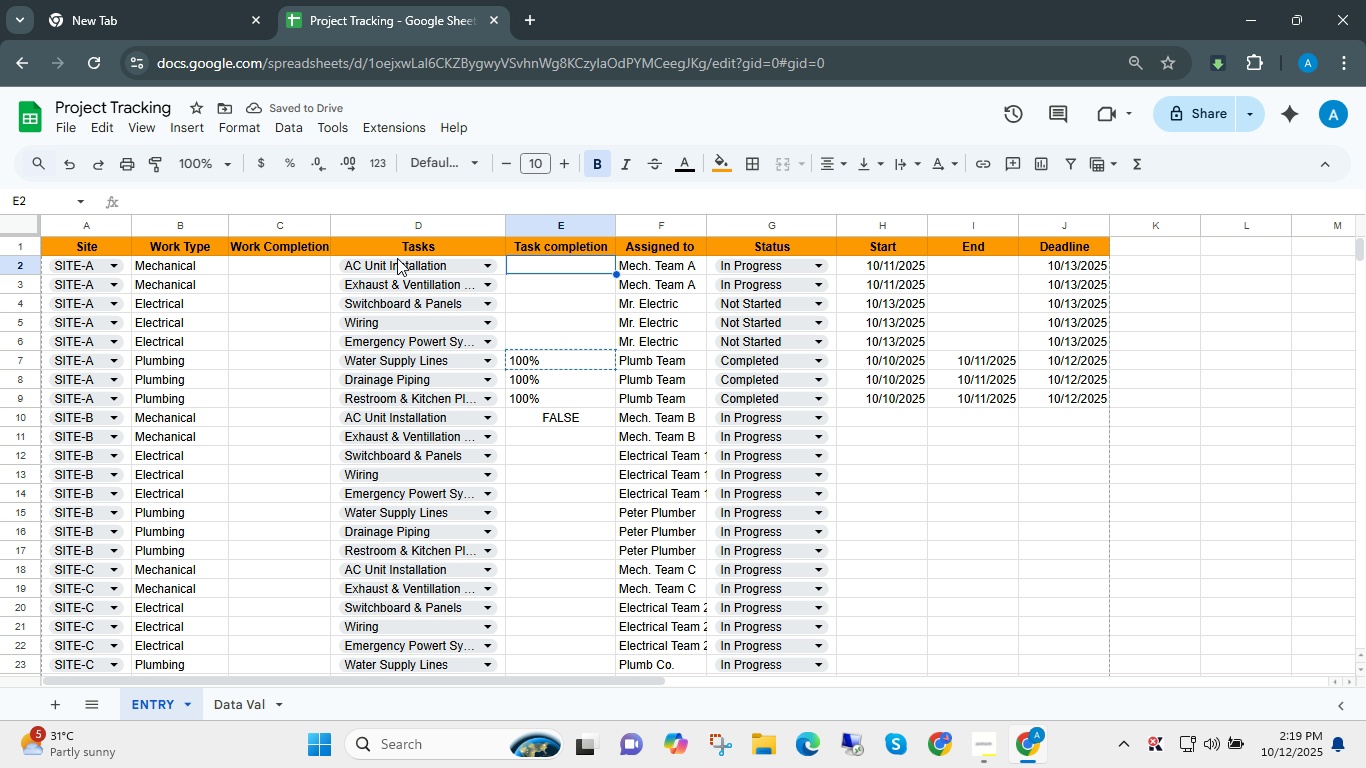 
key(ArrowDown)
 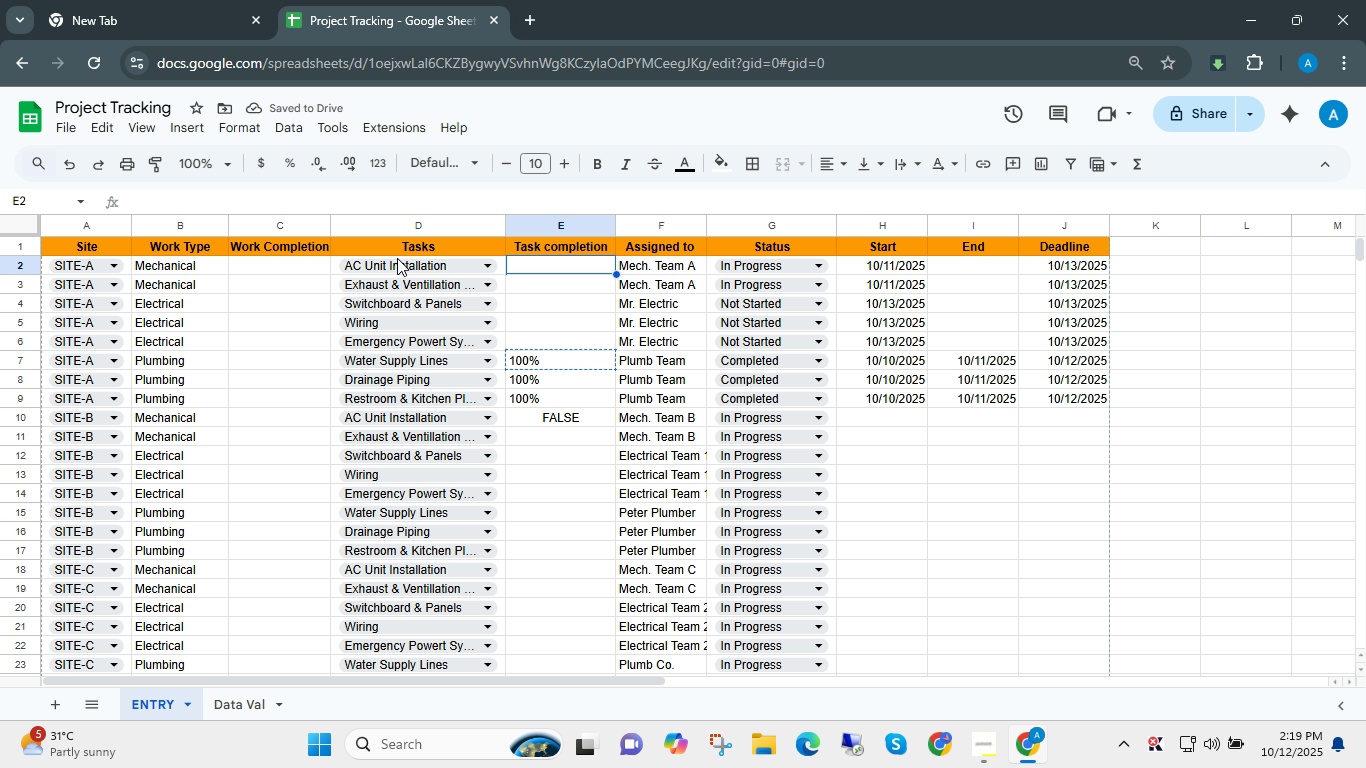 
key(Control+ControlLeft)
 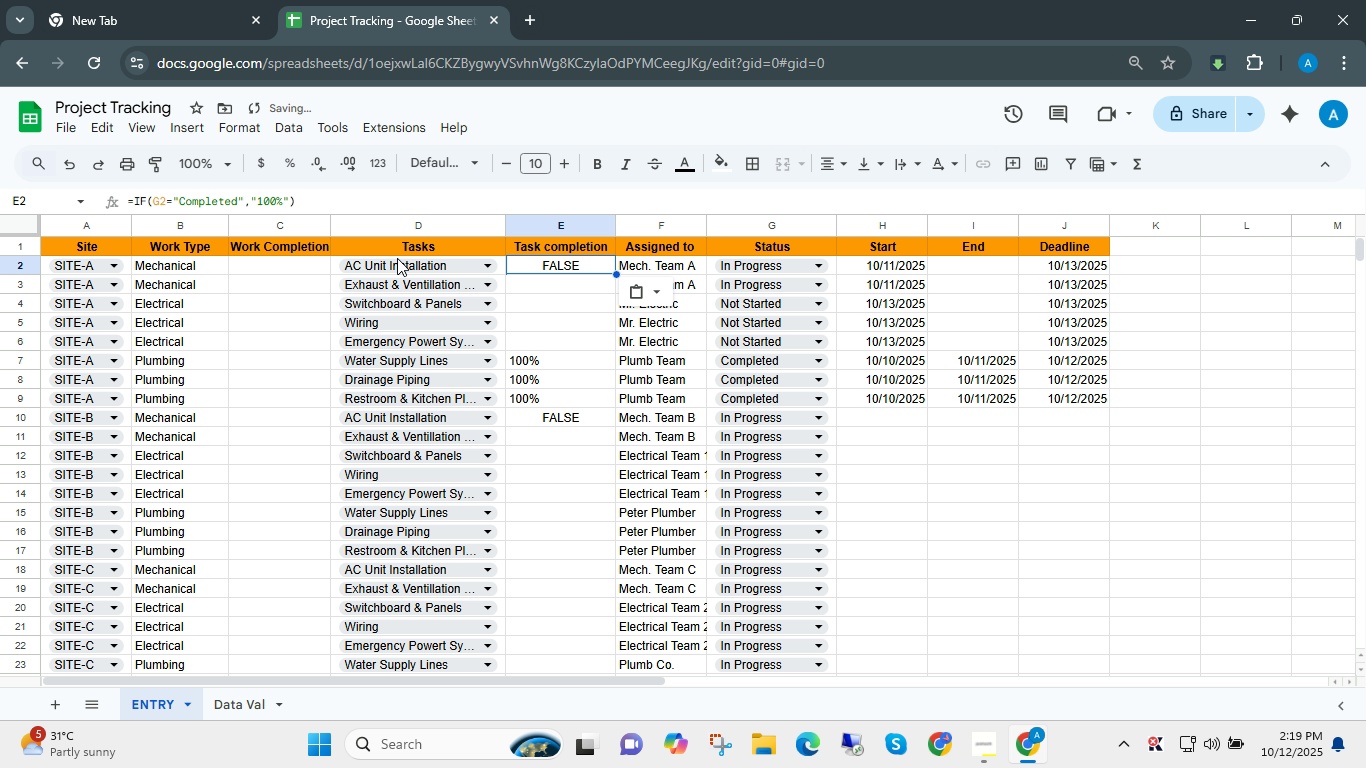 
key(Control+V)
 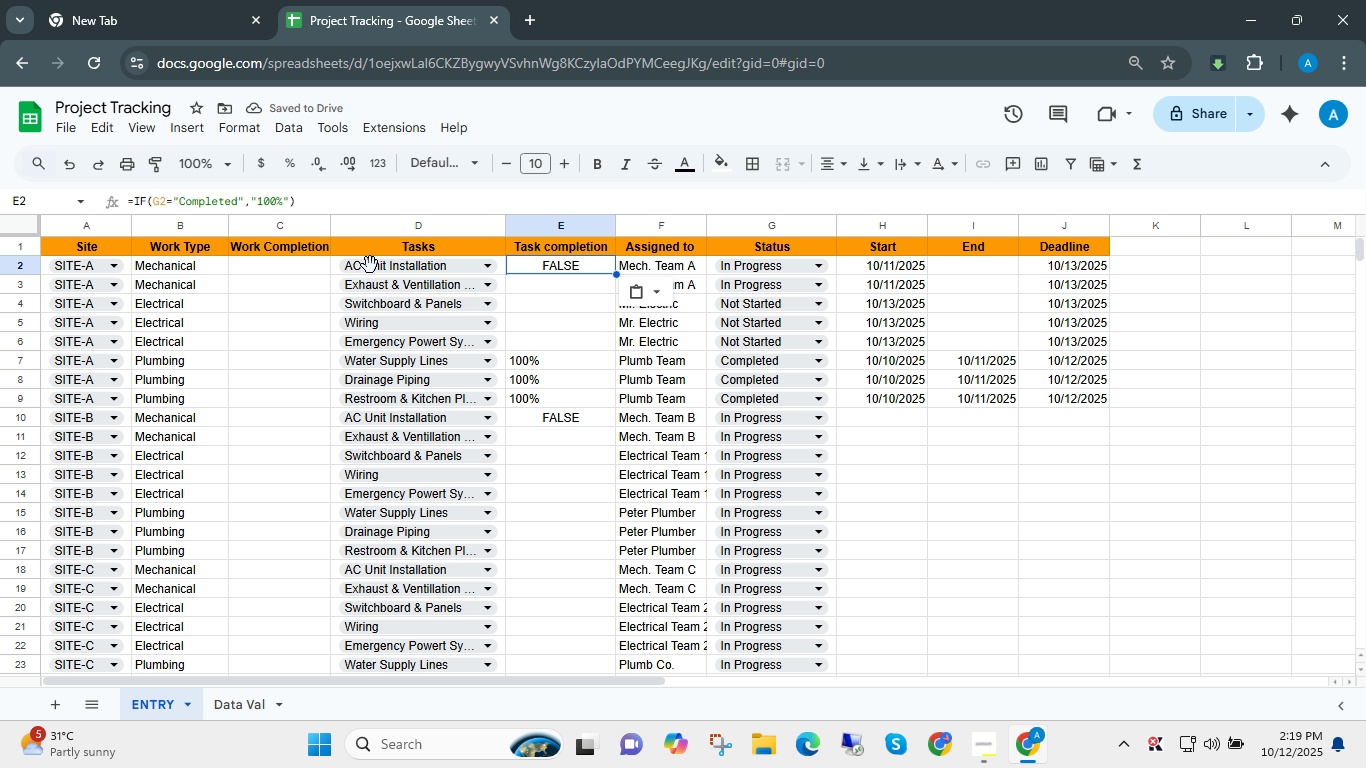 
wait(5.04)
 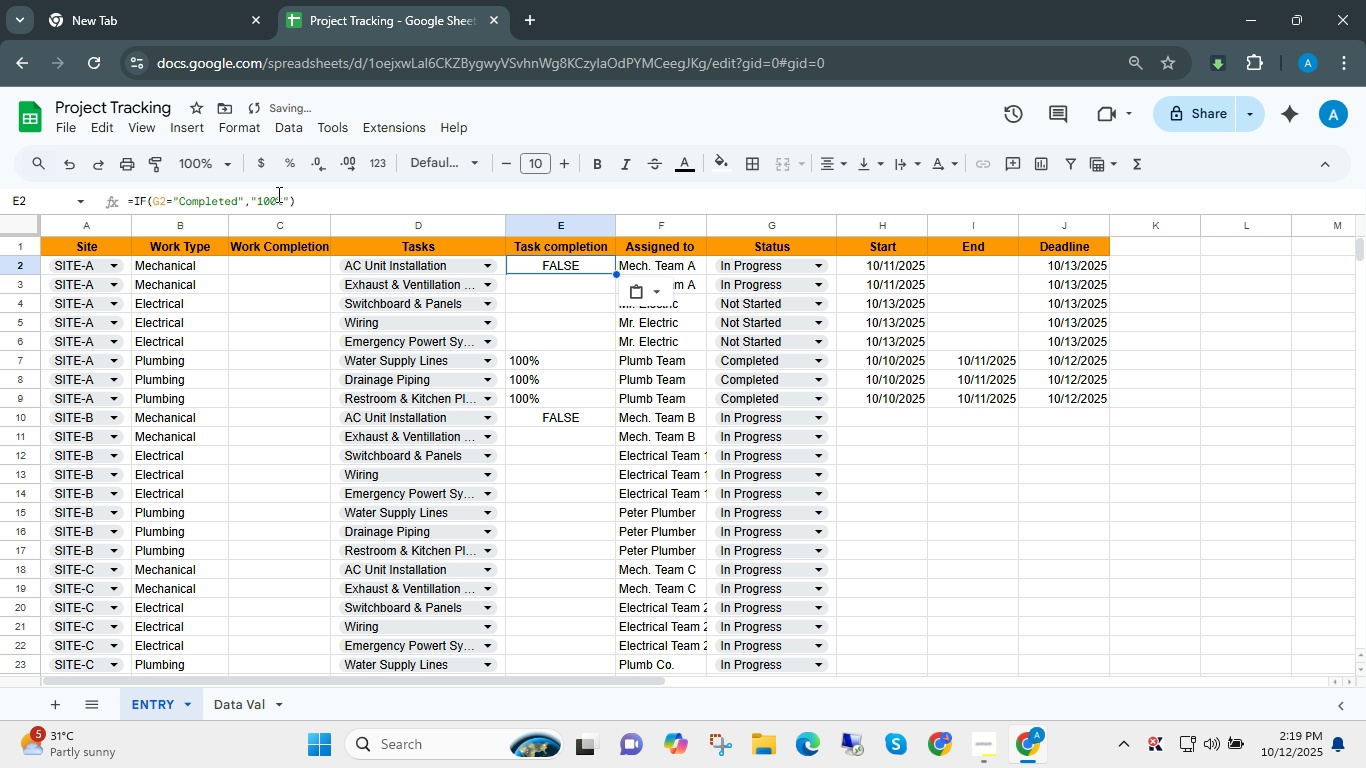 
left_click([566, 361])
 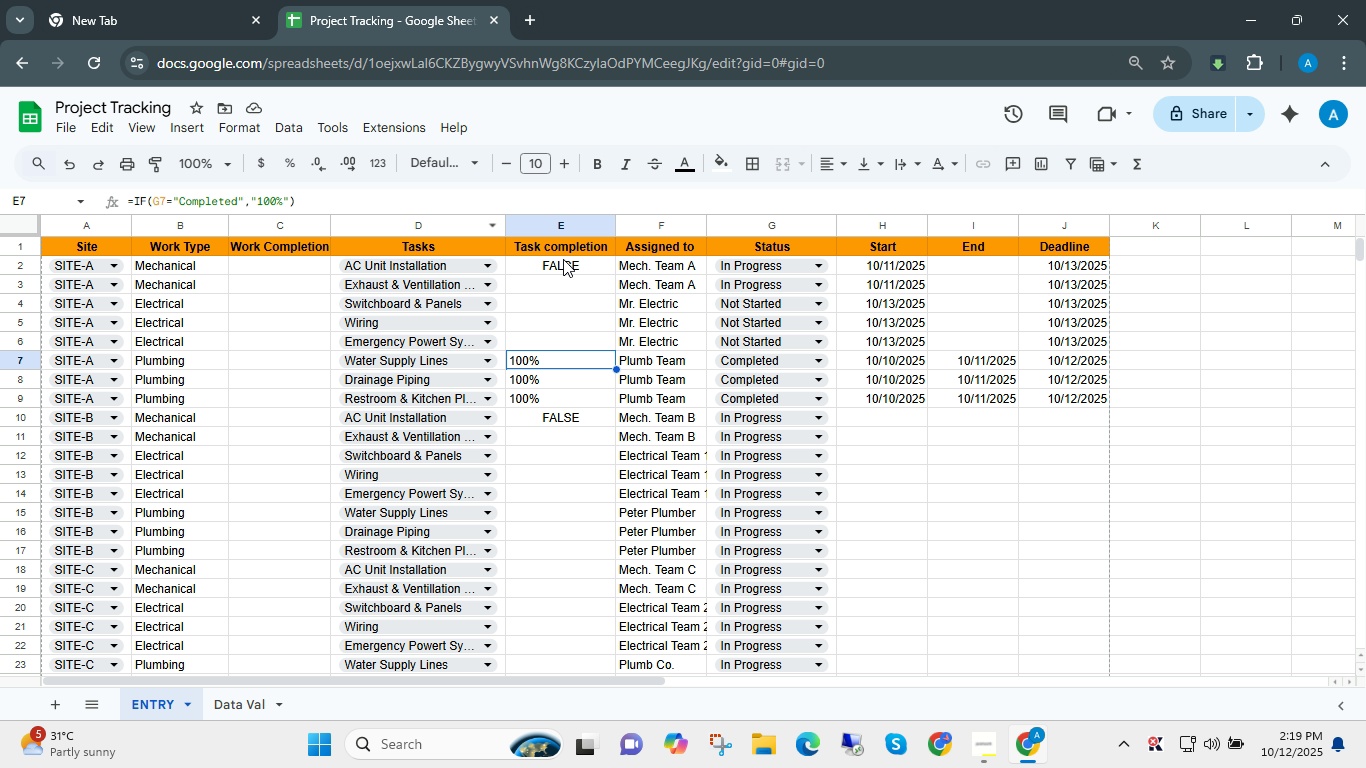 
left_click([566, 260])
 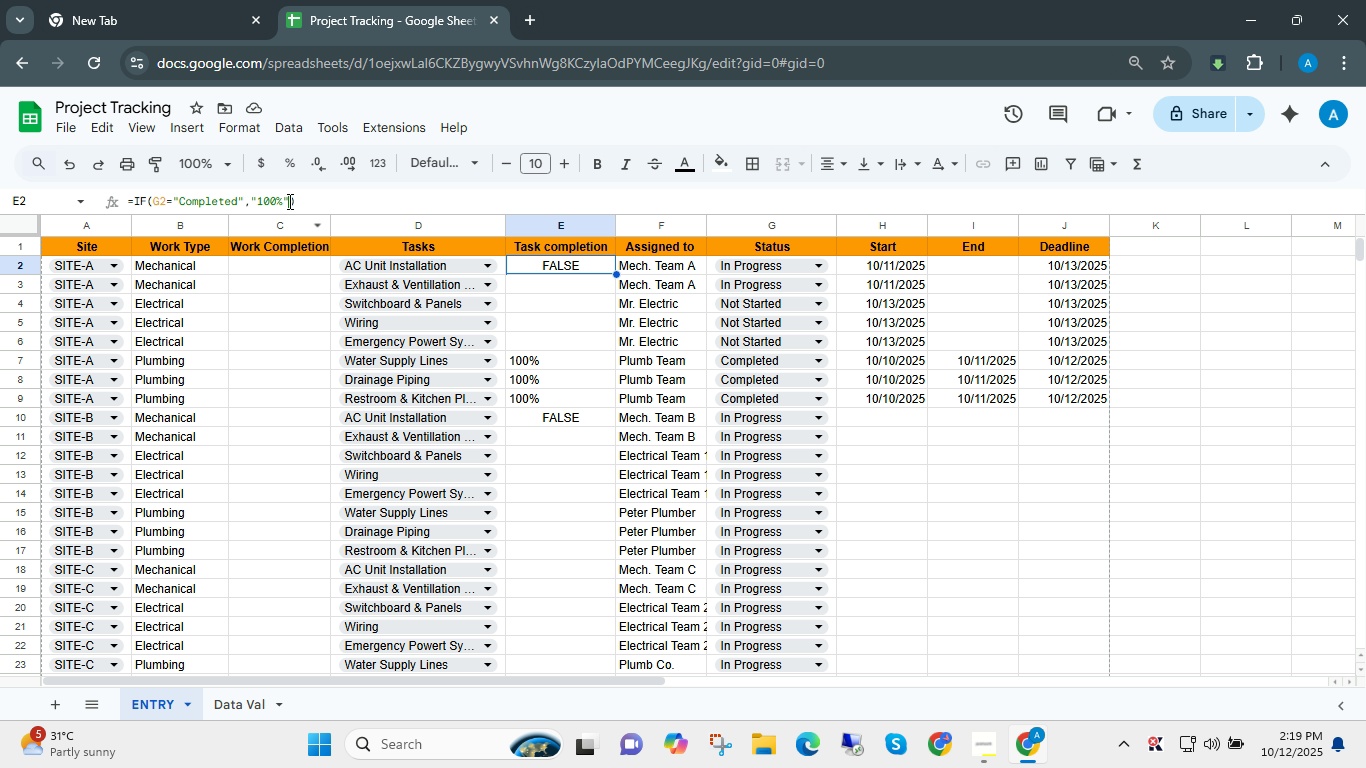 
left_click([288, 201])
 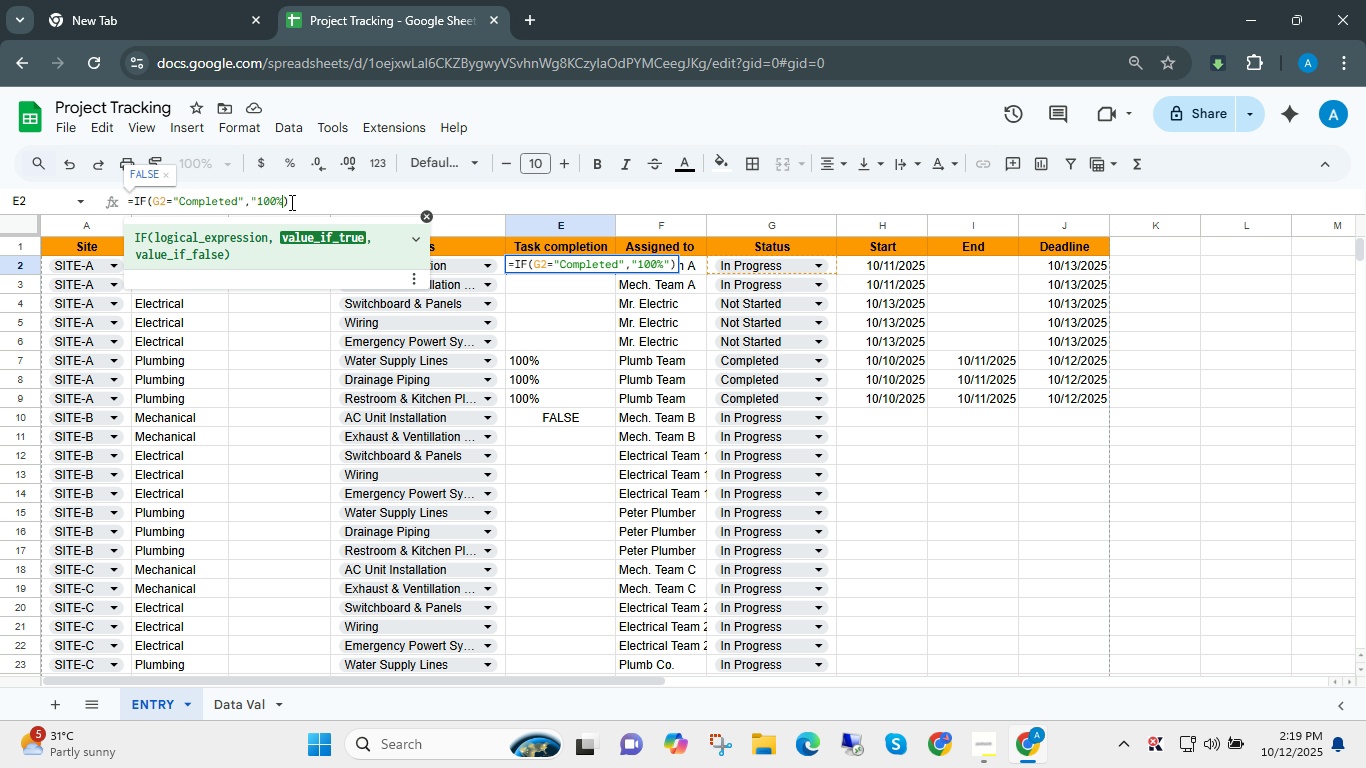 
key(Backspace)
 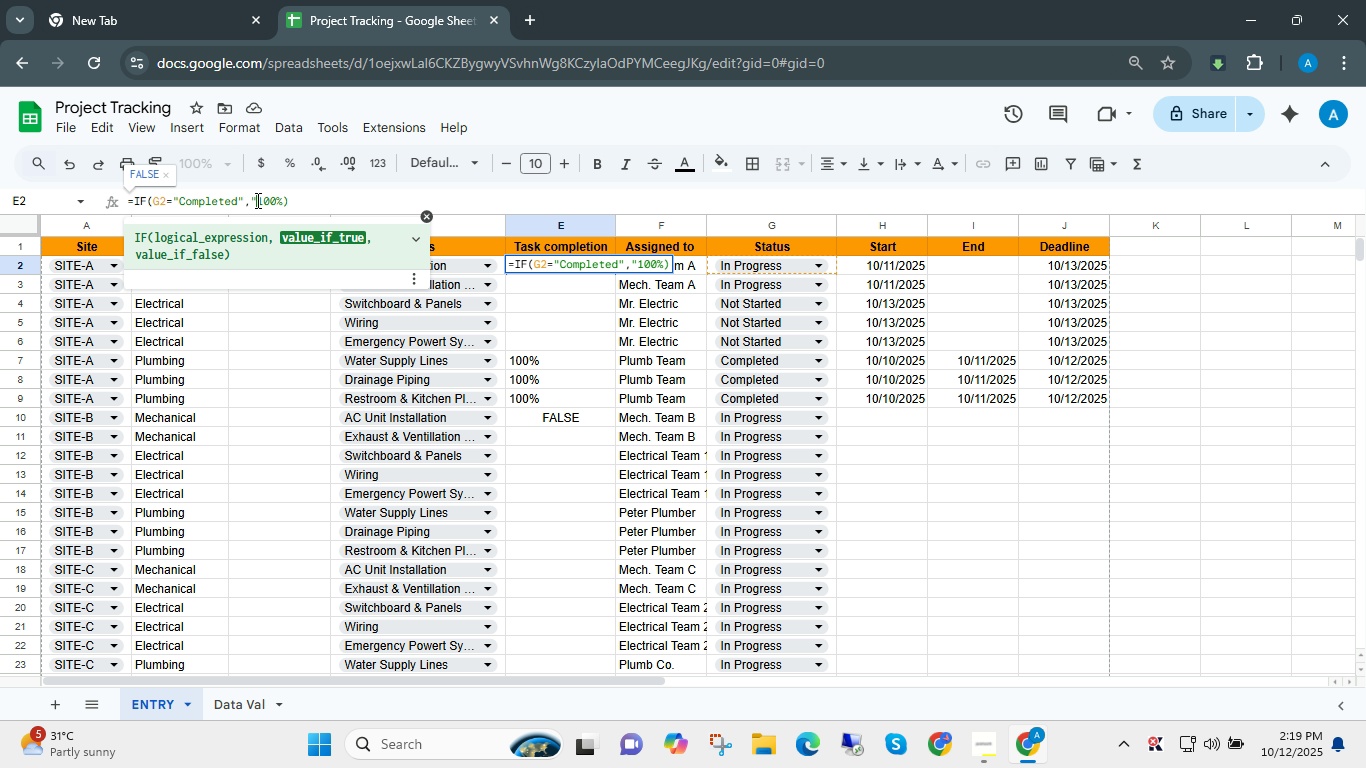 
left_click([256, 200])
 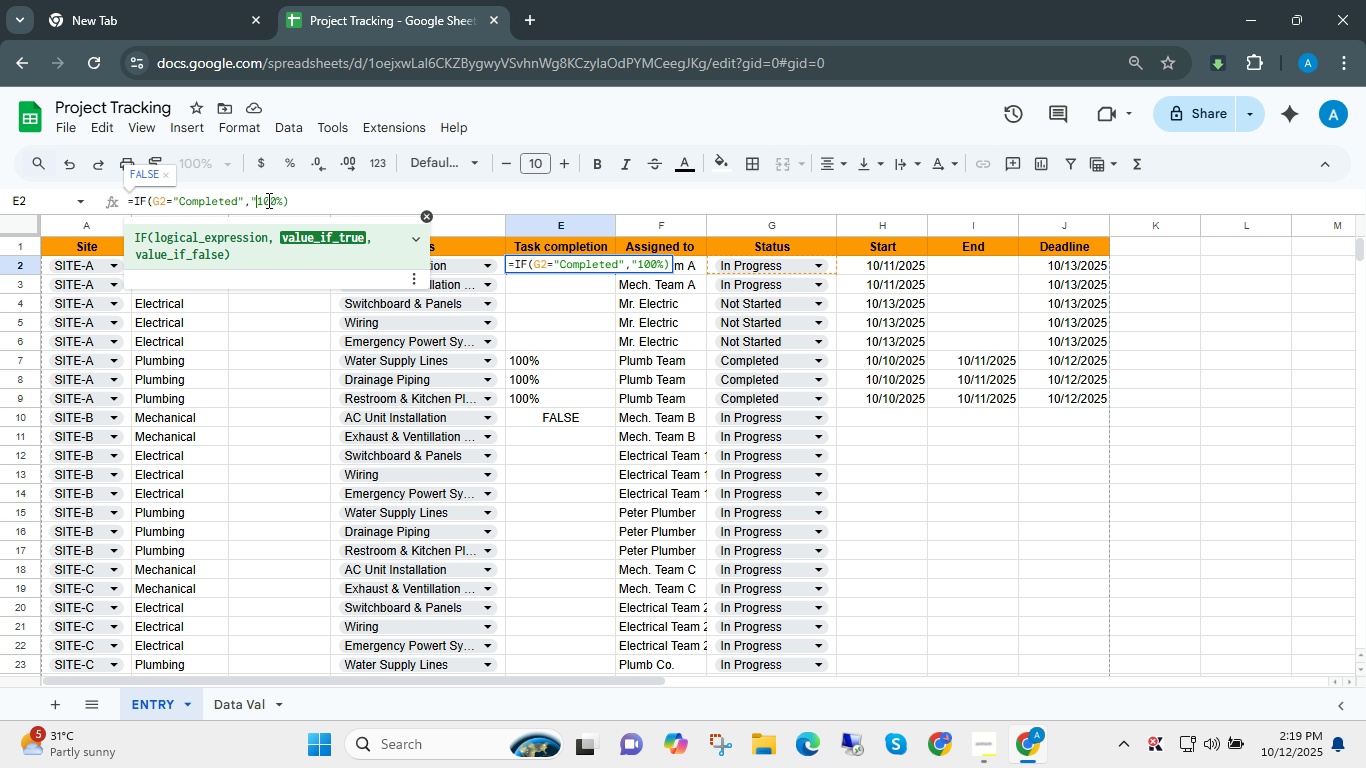 
key(Backspace)
 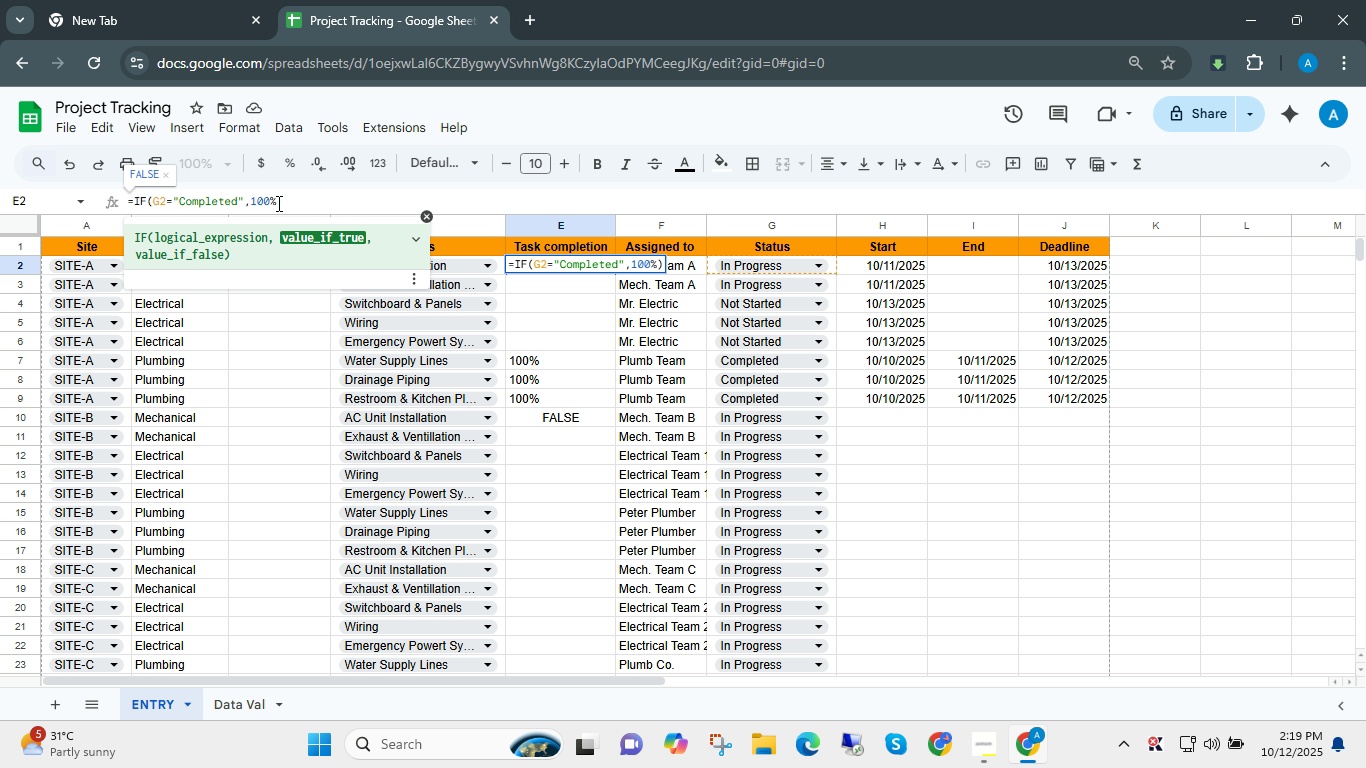 
left_click([277, 203])
 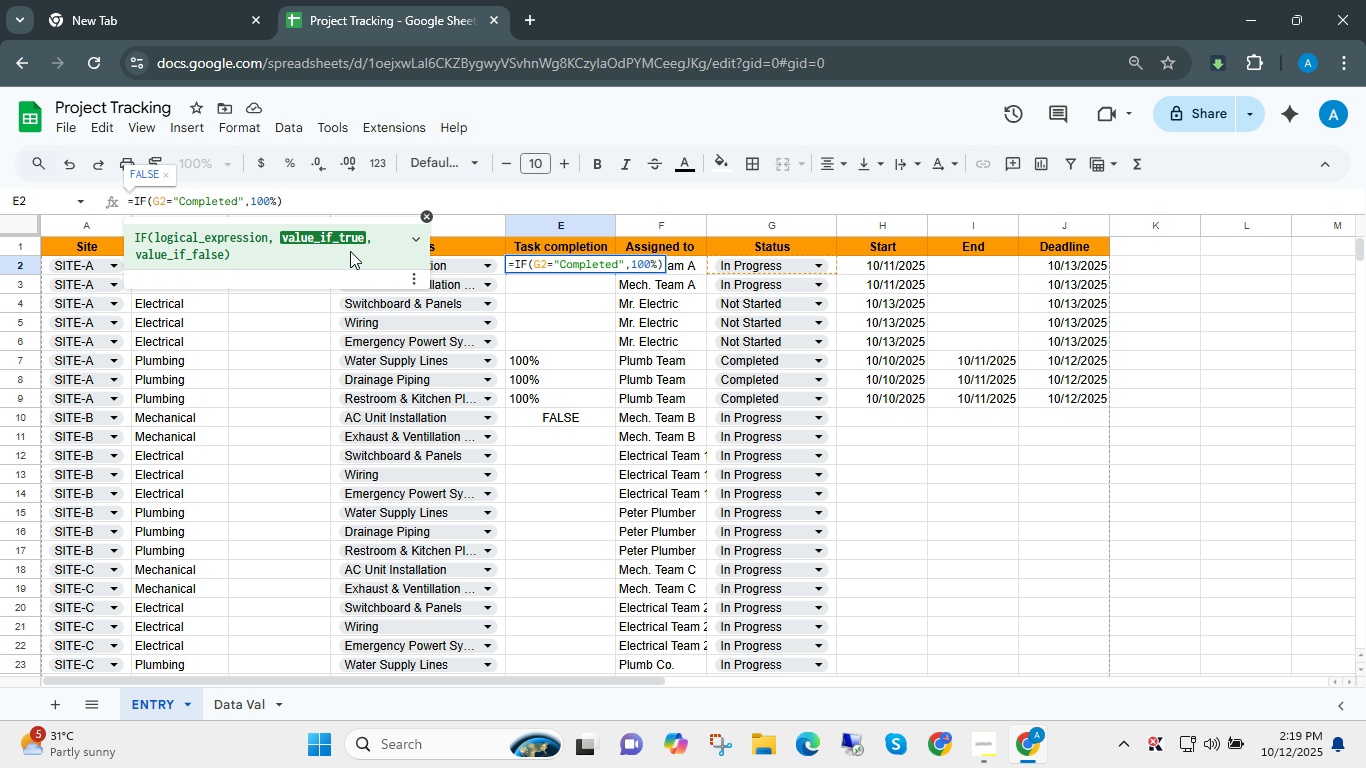 
key(Comma)
 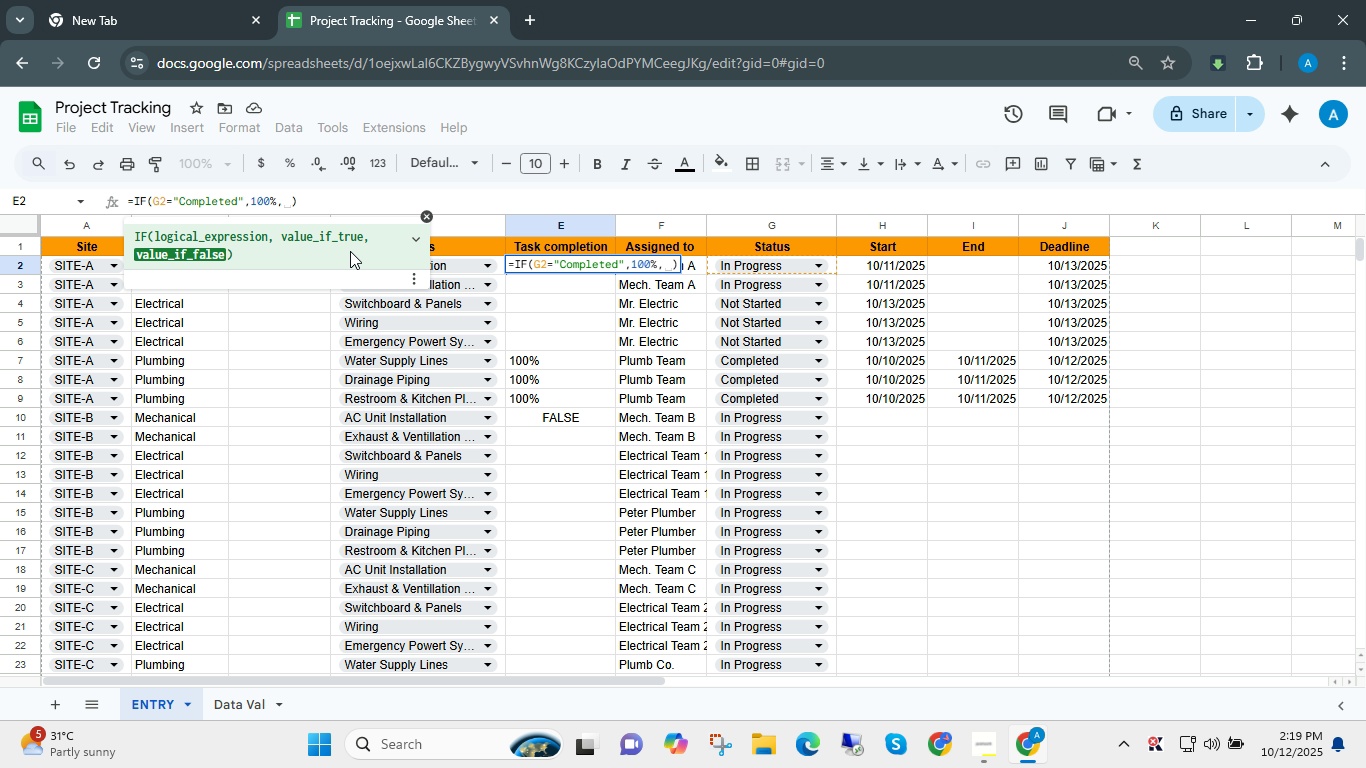 
key(Shift+Quote)
 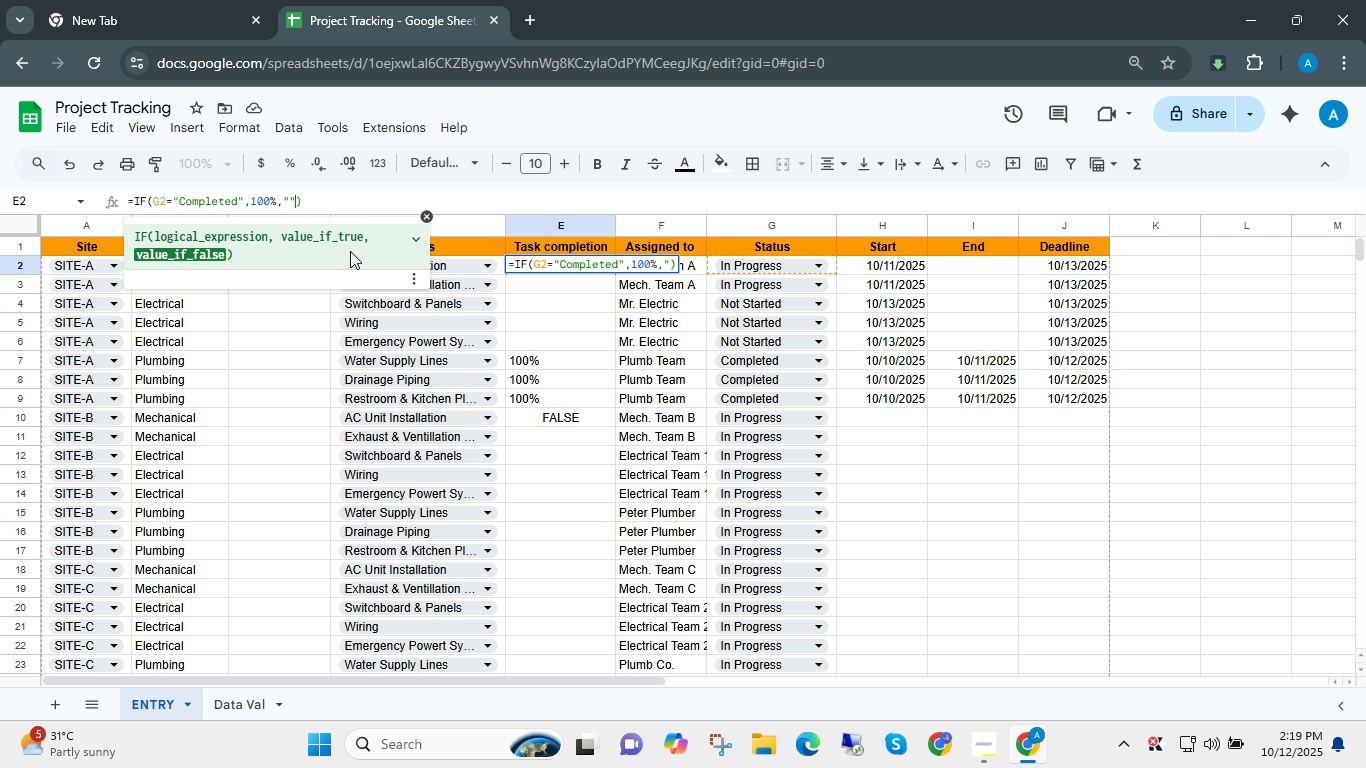 
key(Shift+Quote)
 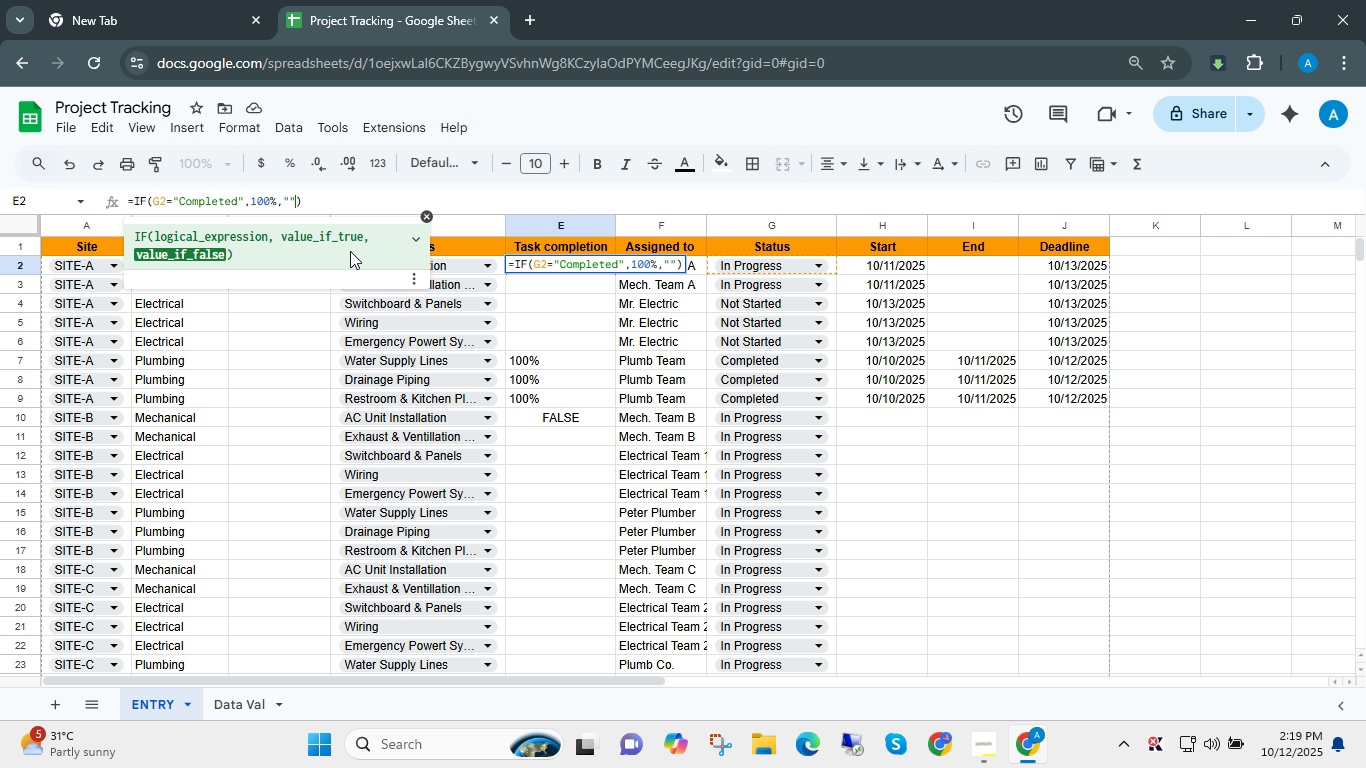 
key(Enter)
 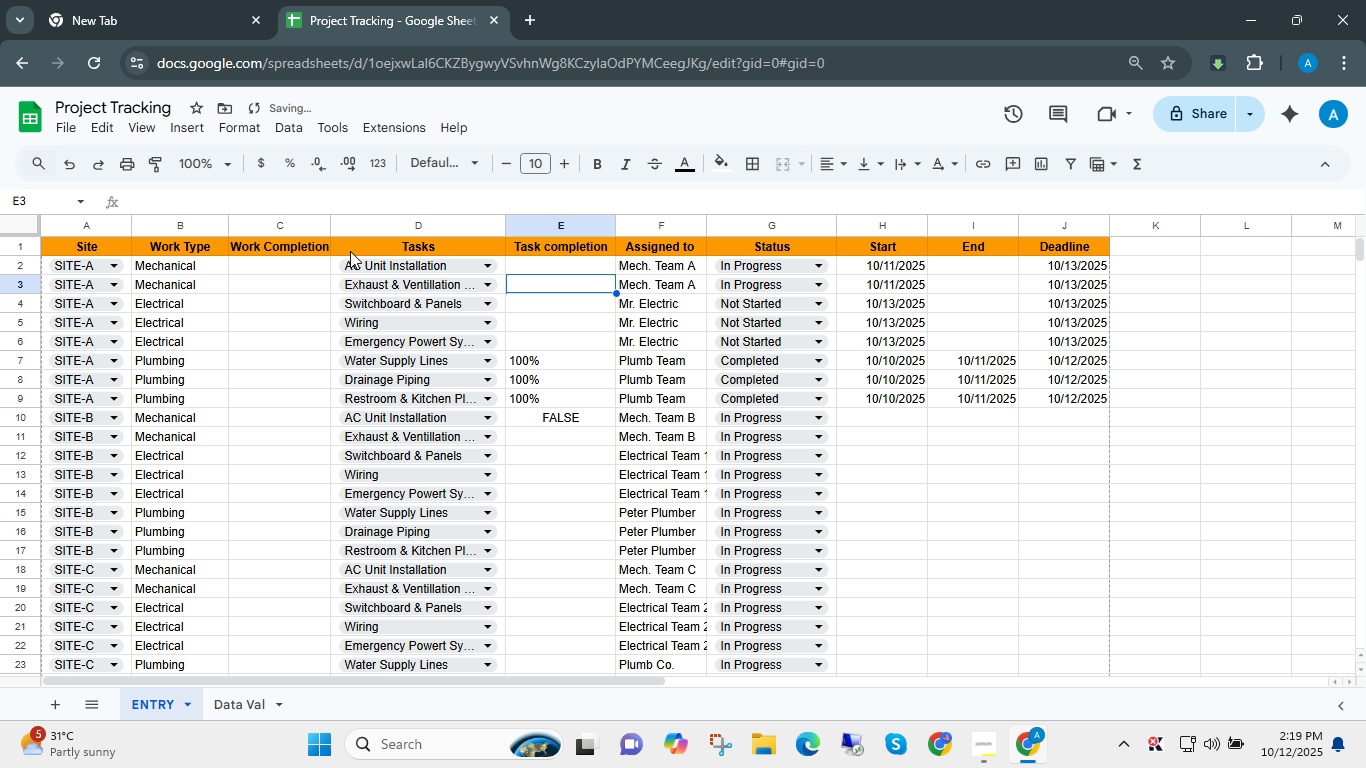 
key(ArrowUp)
 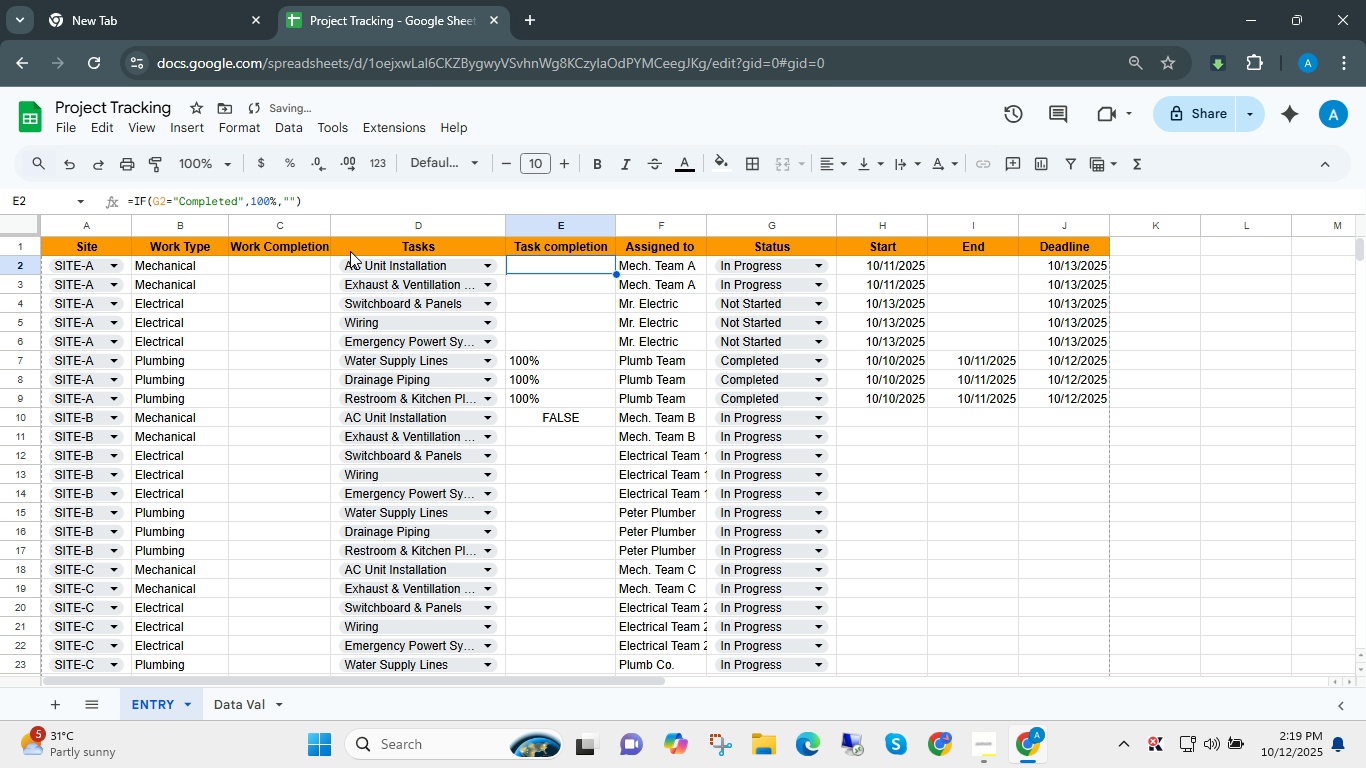 
key(Control+Shift+ArrowDown)
 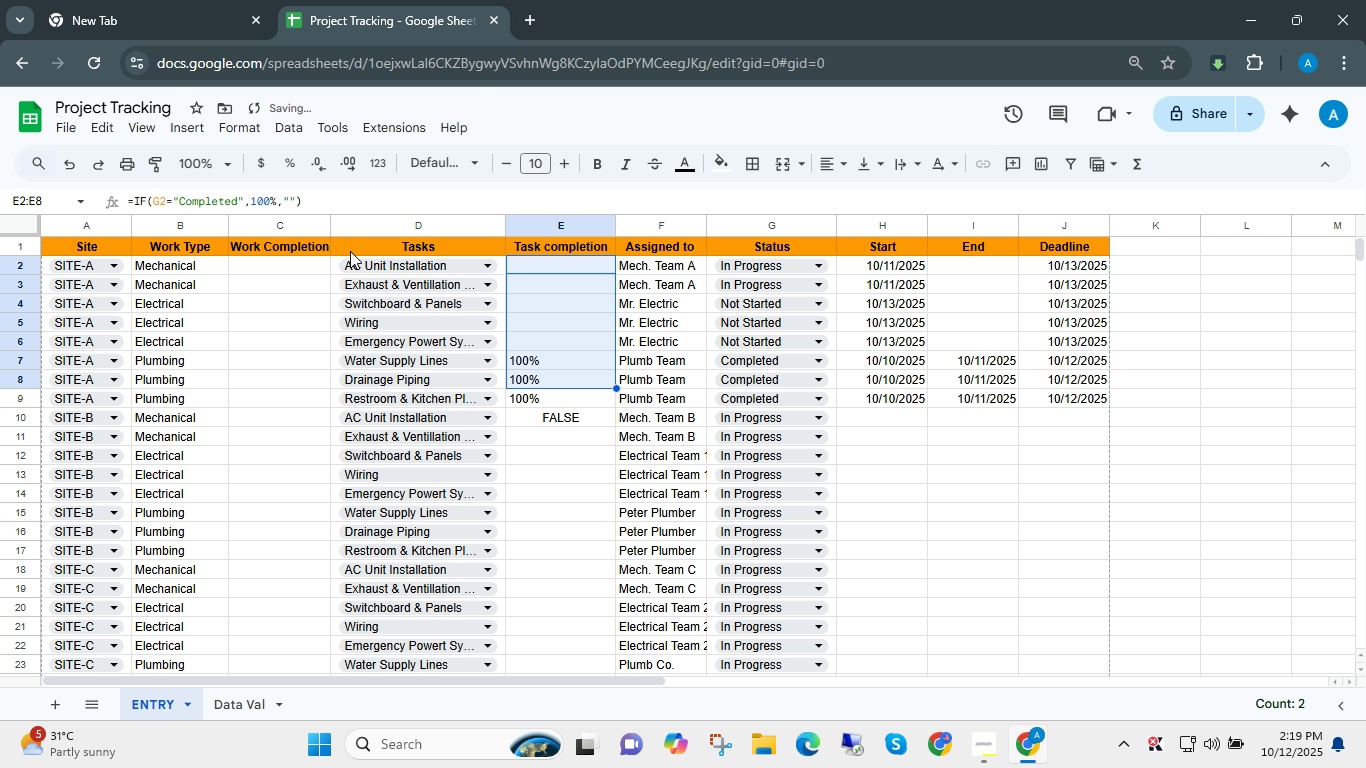 
key(Shift+ArrowDown)
 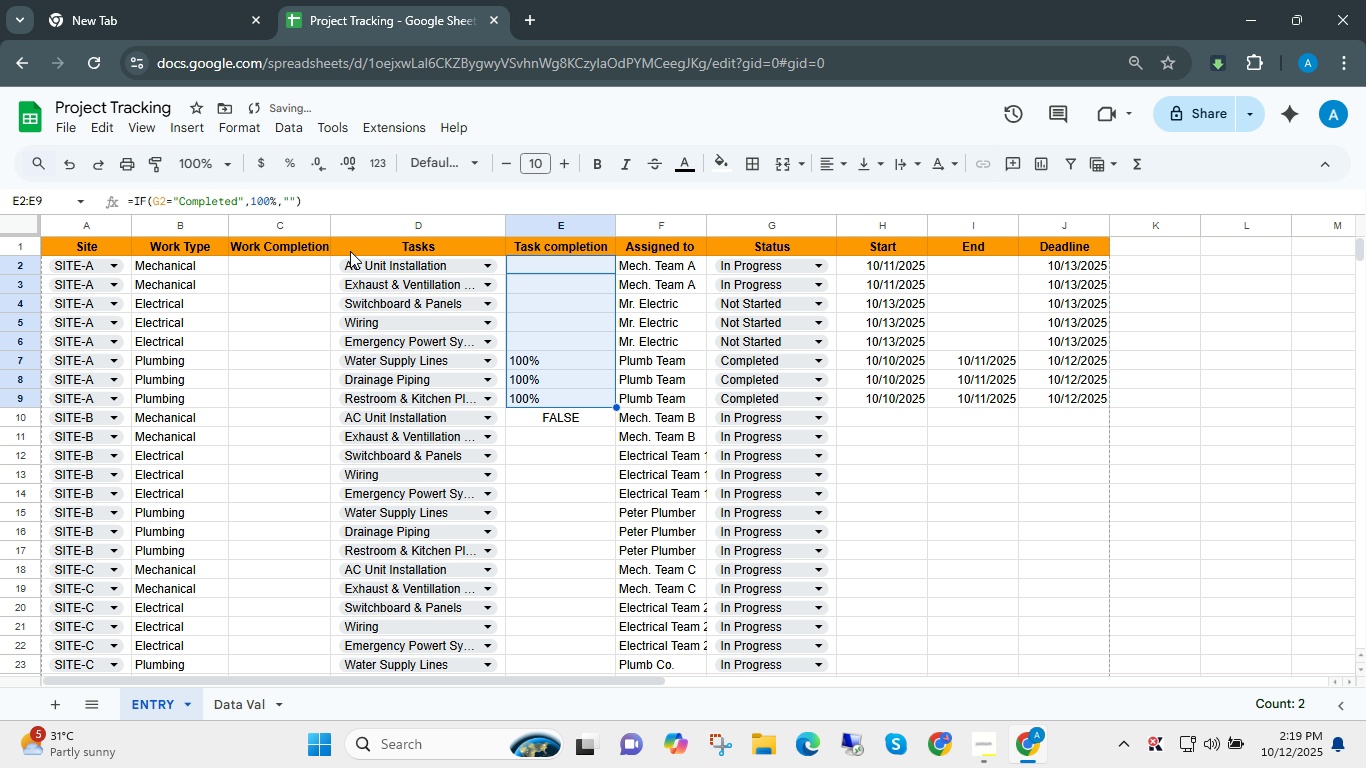 
key(Shift+ArrowDown)
 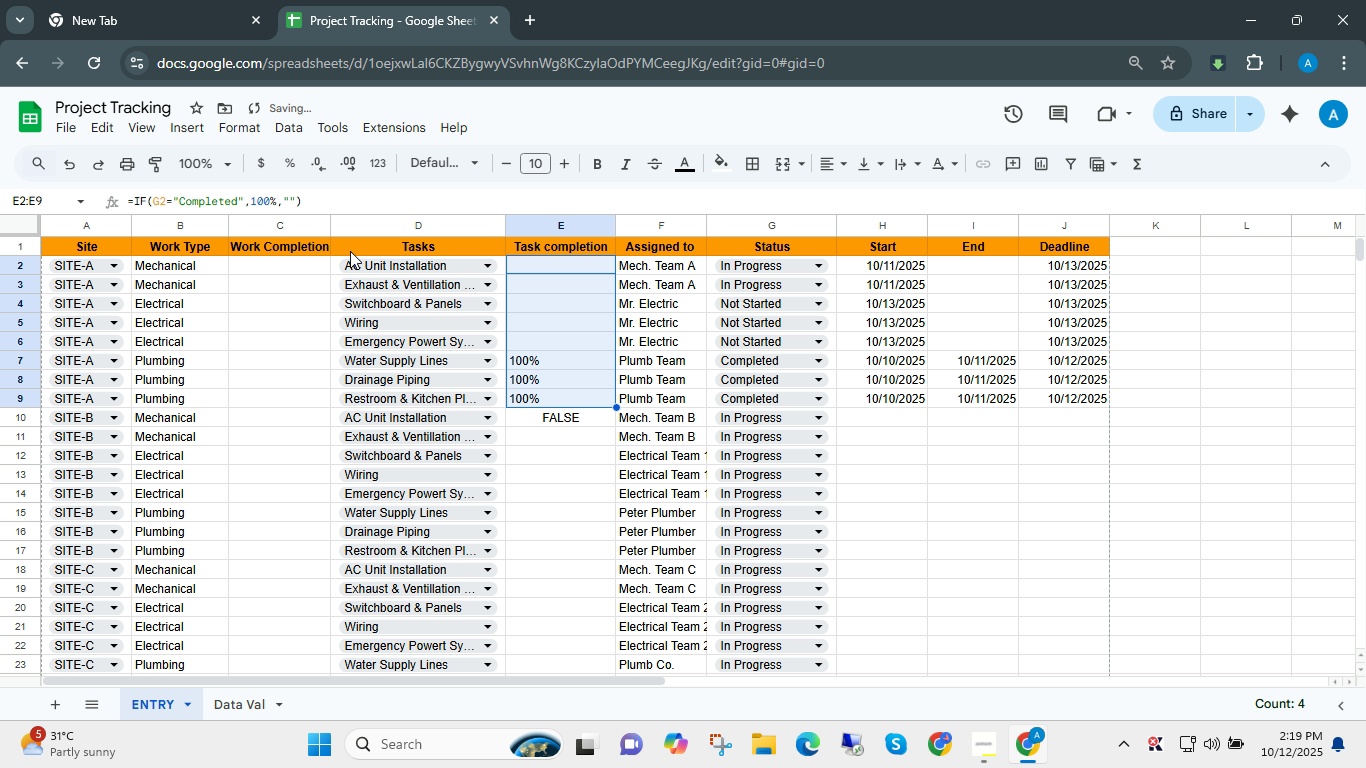 
key(Shift+ArrowDown)
 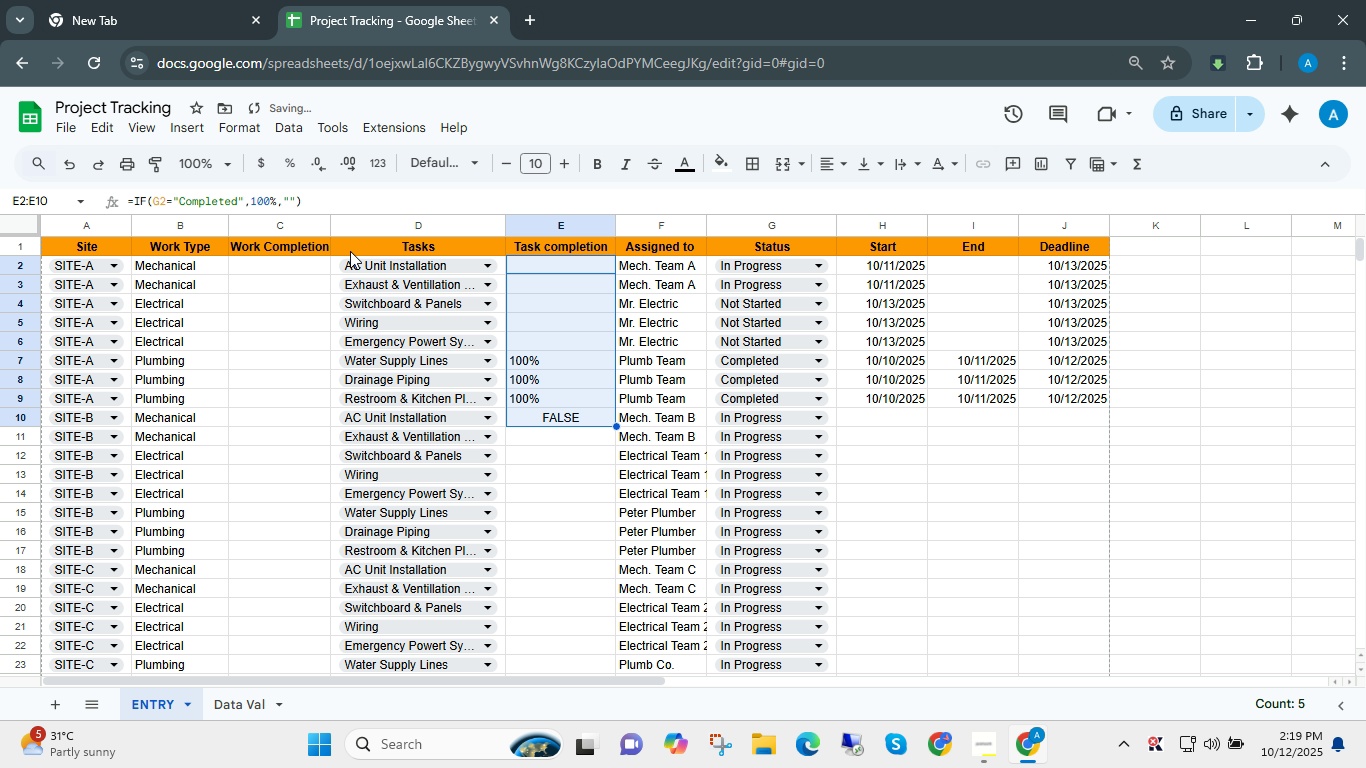 
key(Control+D)
 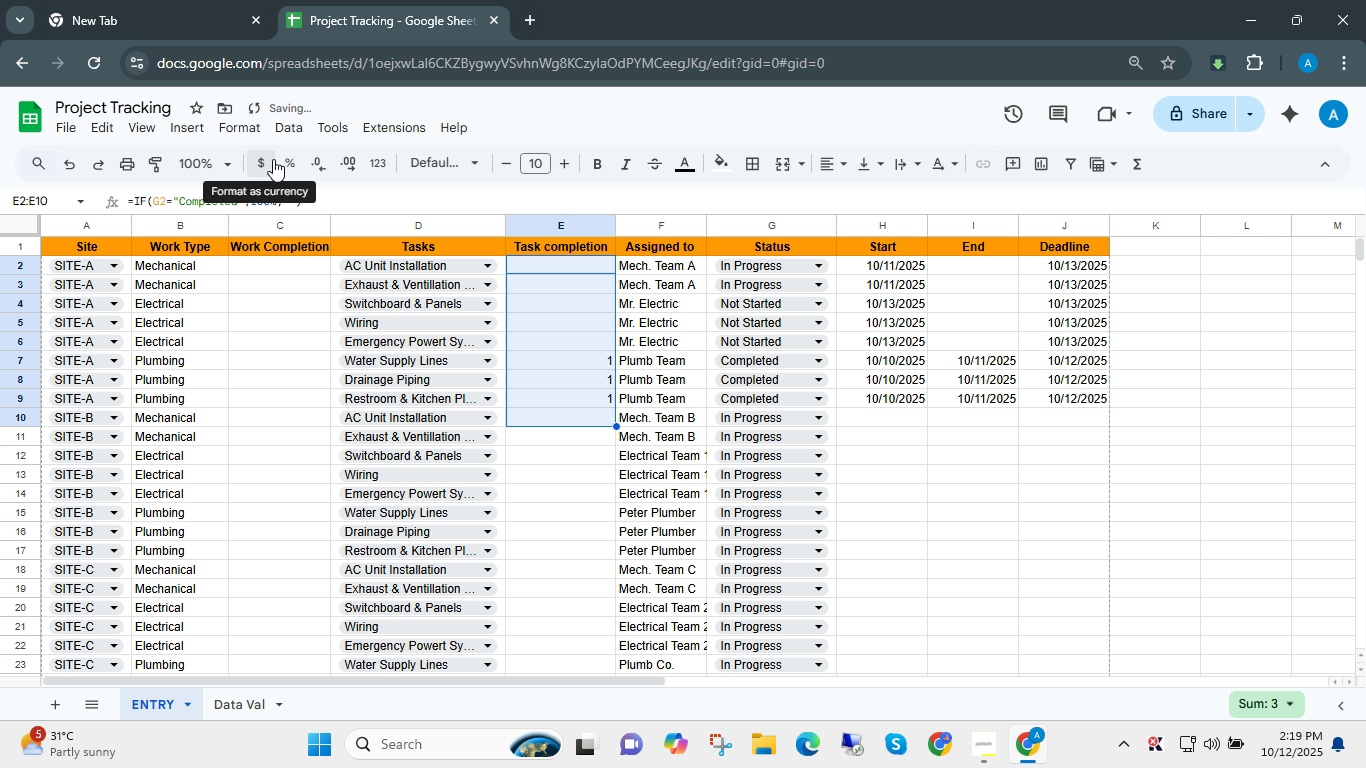 
left_click([283, 163])
 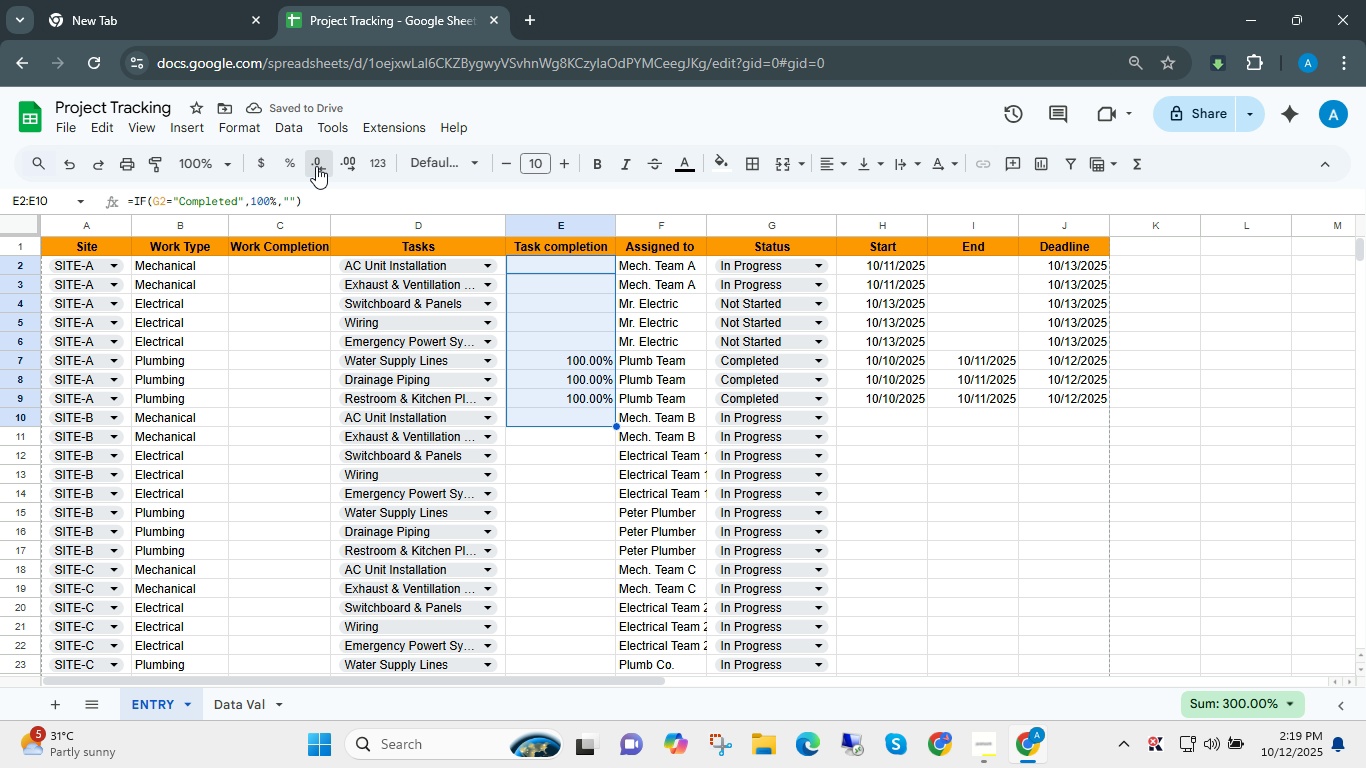 
double_click([316, 166])
 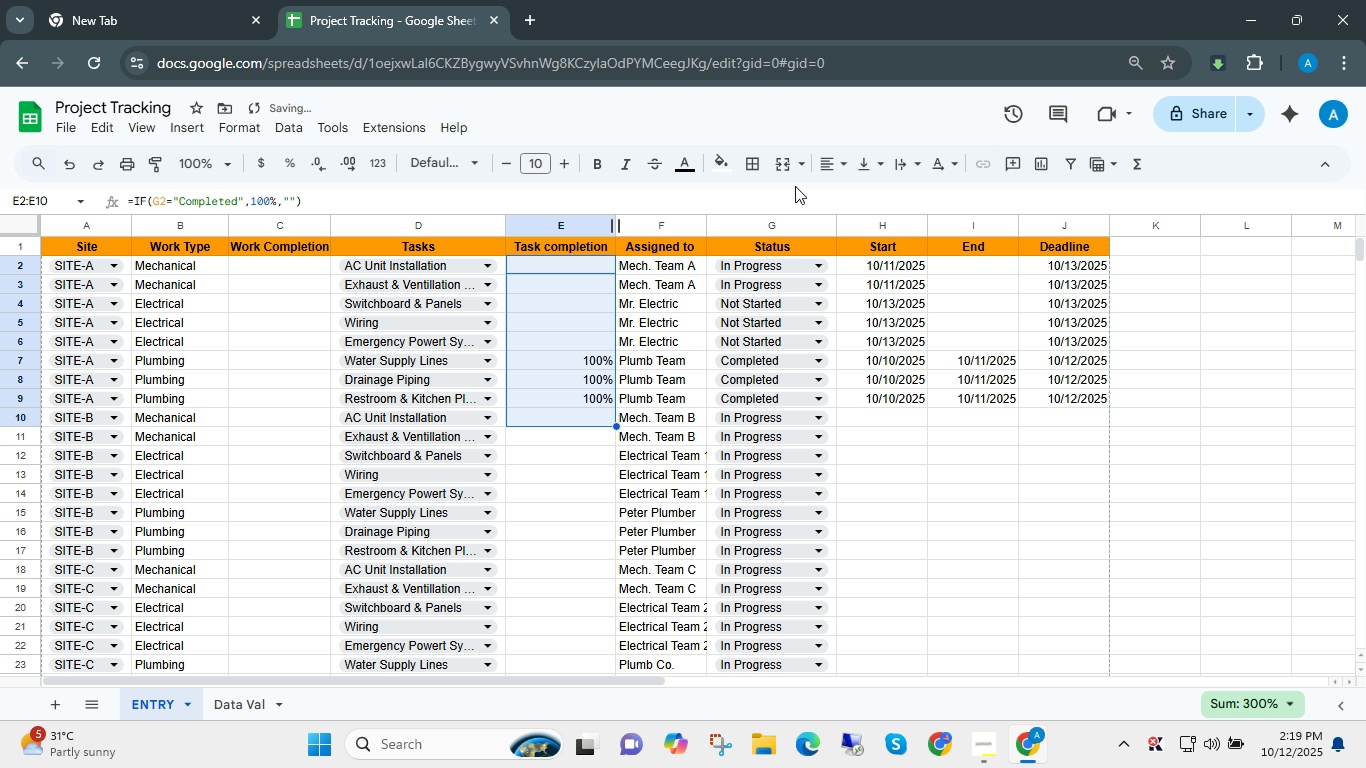 
left_click([823, 166])
 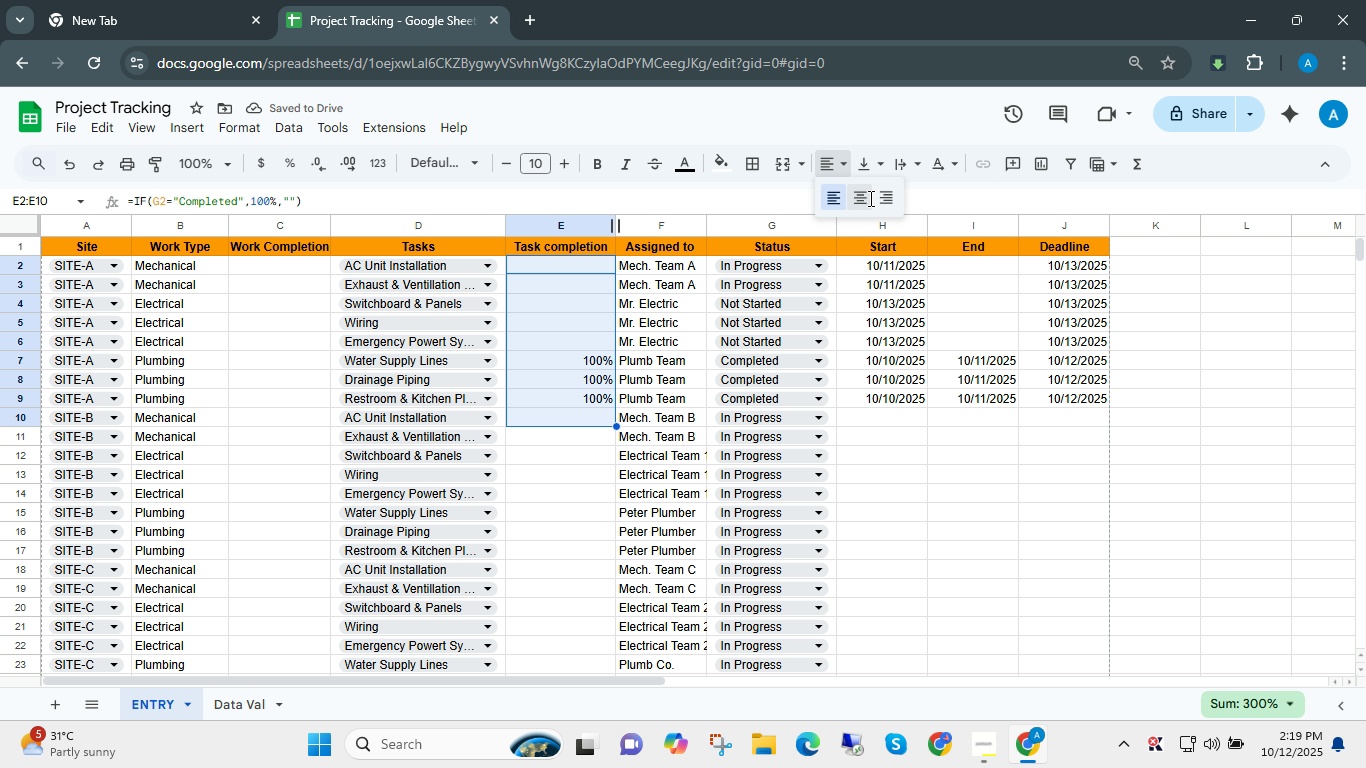 
left_click([869, 198])
 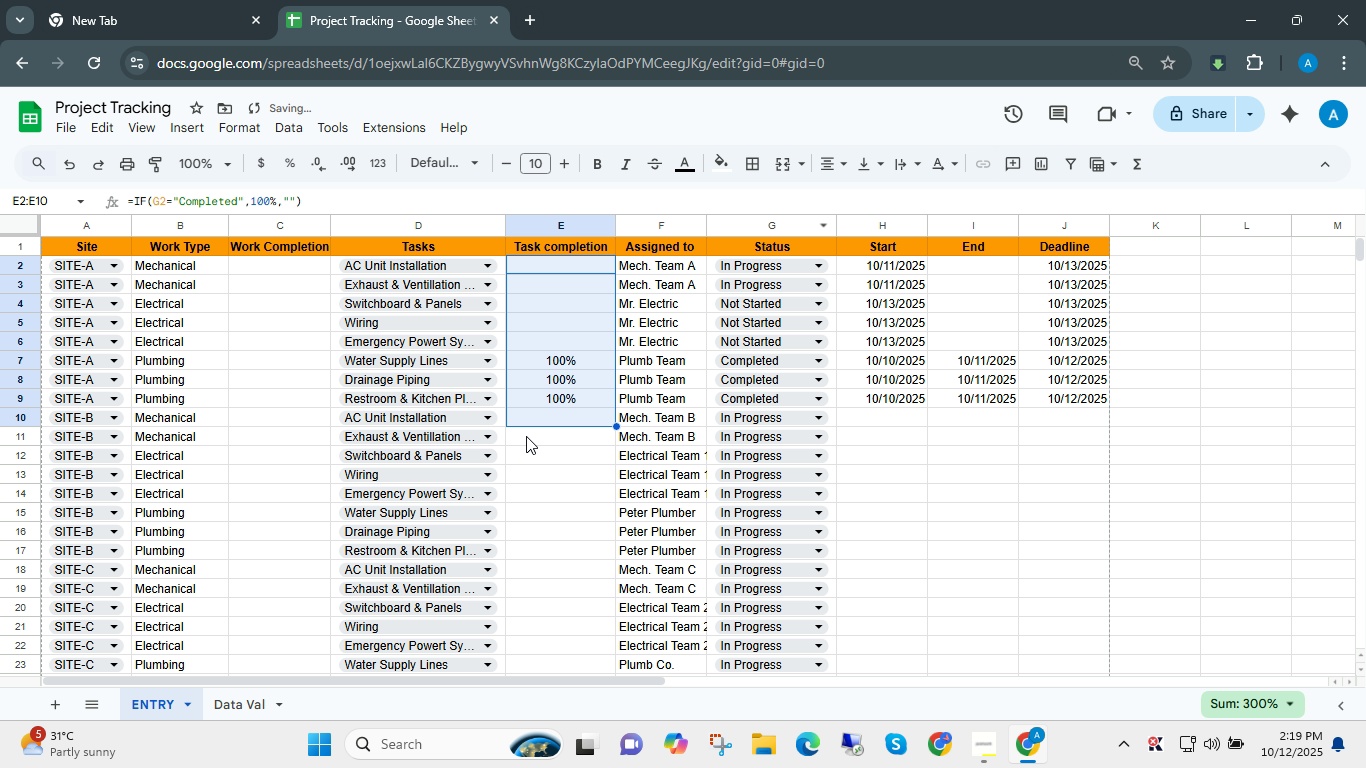 
scroll: coordinate [503, 425], scroll_direction: none, amount: 0.0
 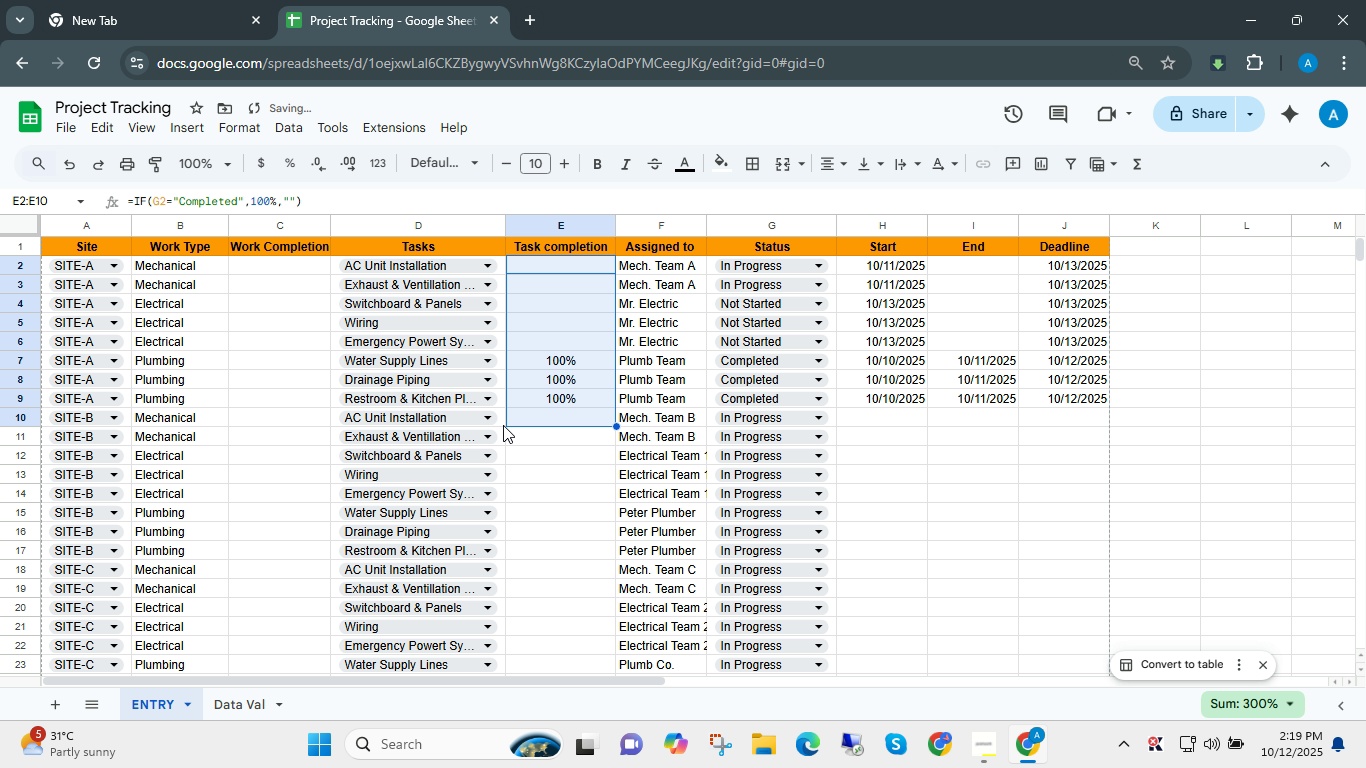 
key(Shift+ShiftLeft)
 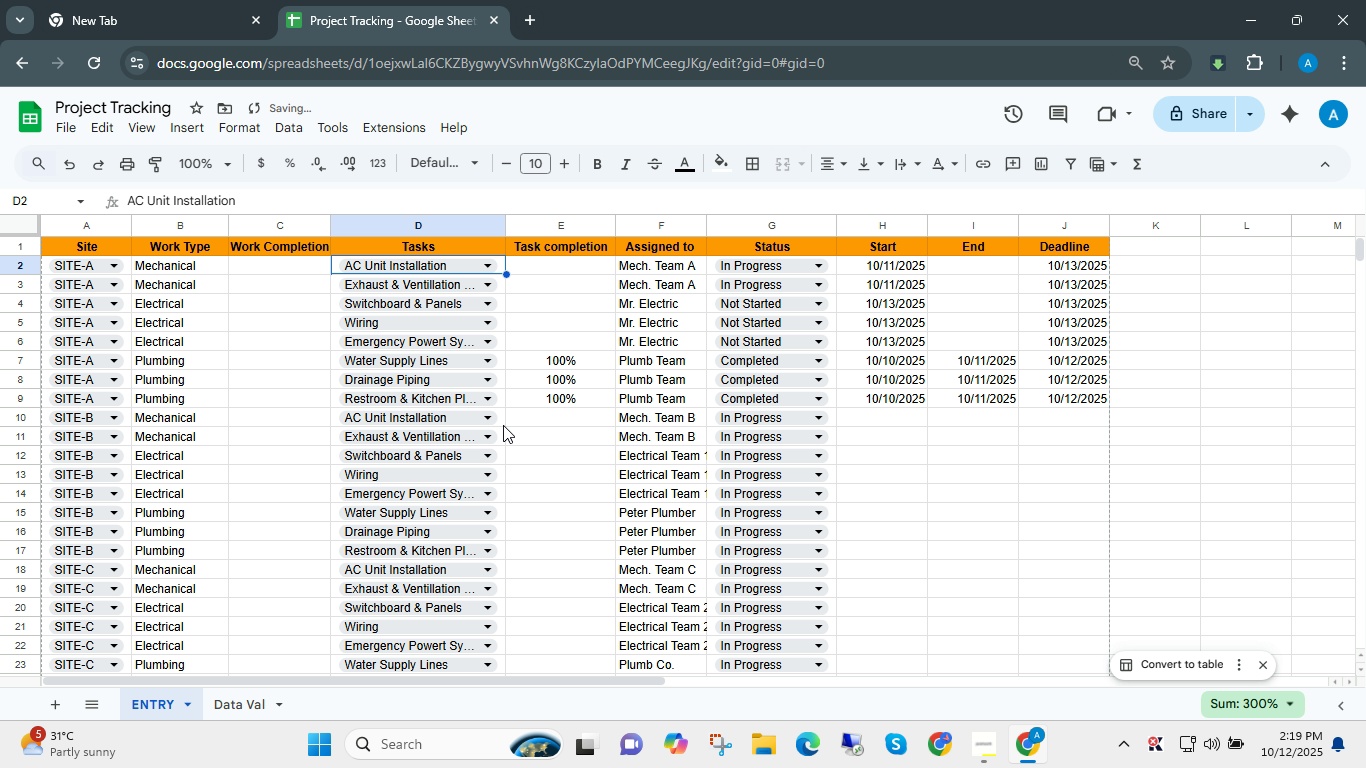 
key(ArrowLeft)
 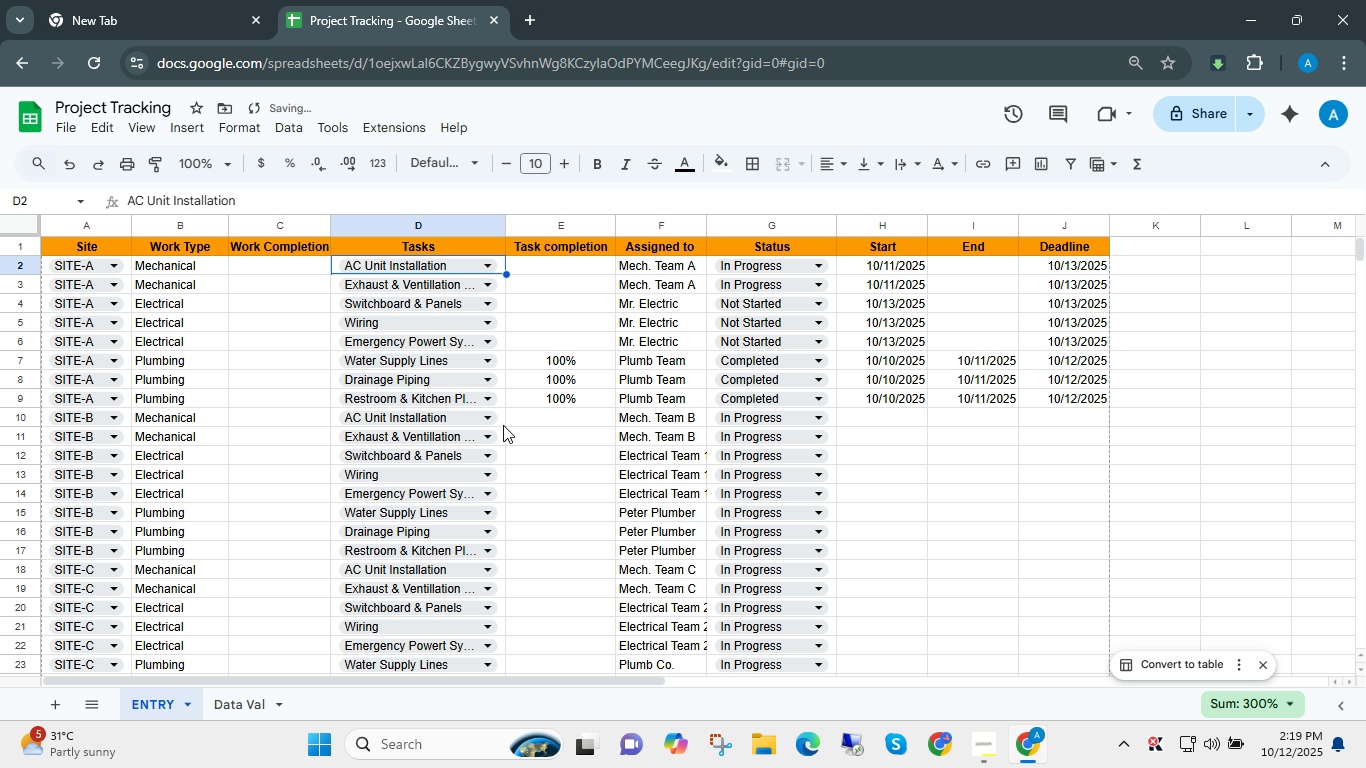 
key(ArrowRight)
 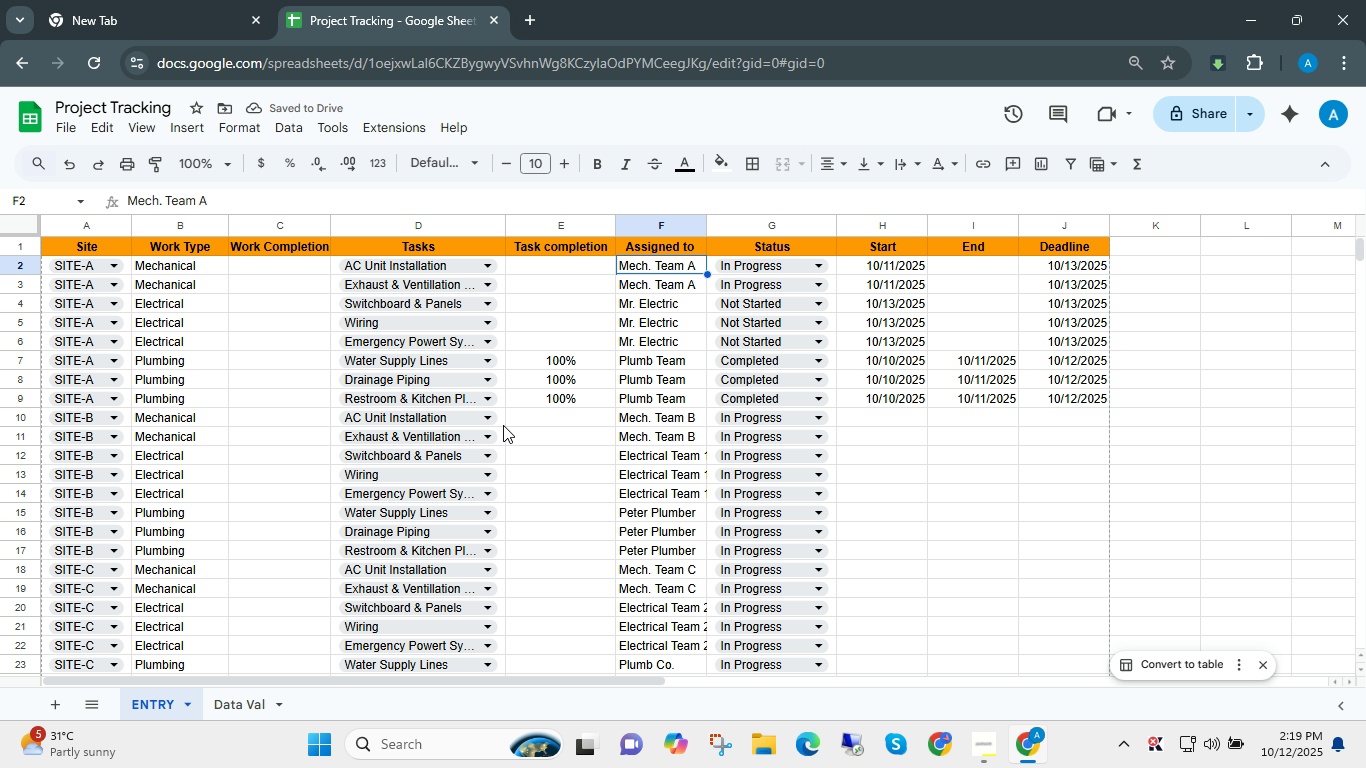 
key(ArrowRight)
 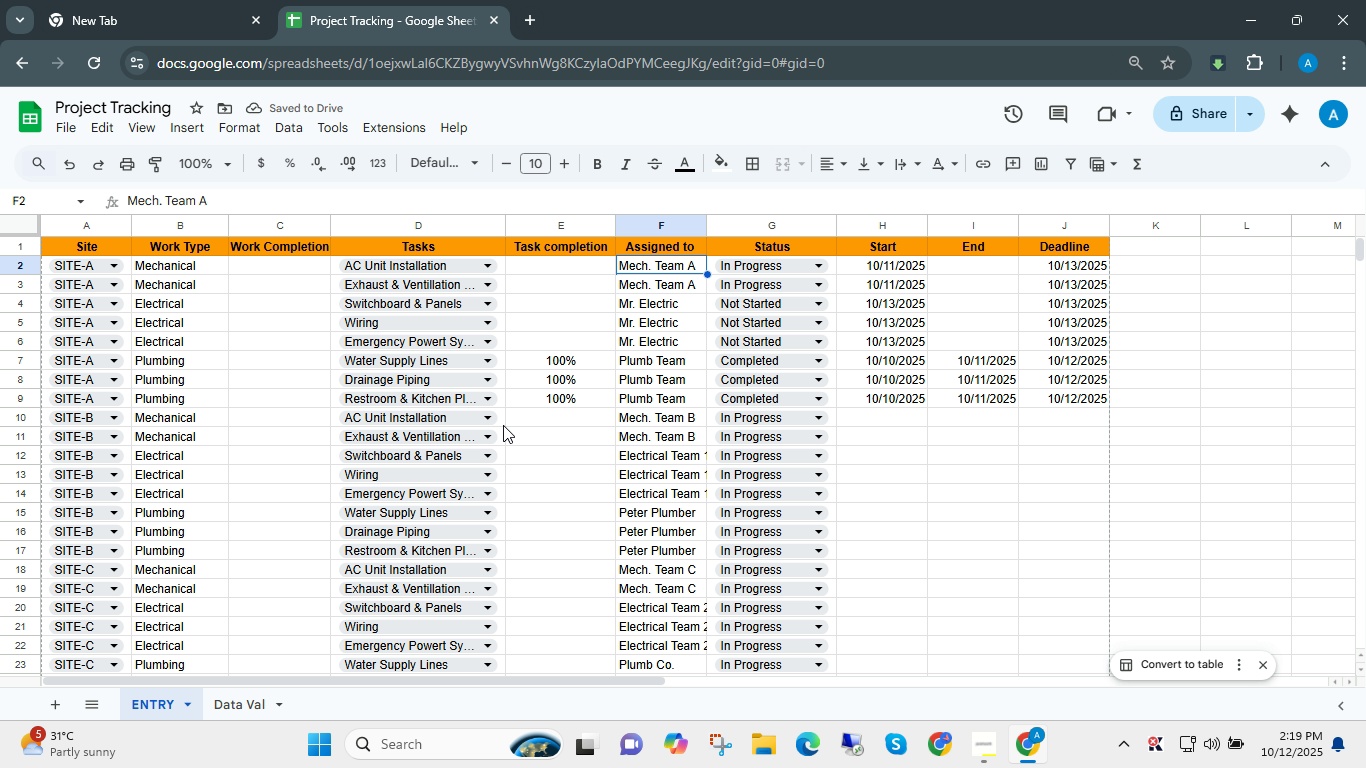 
key(Control+ControlLeft)
 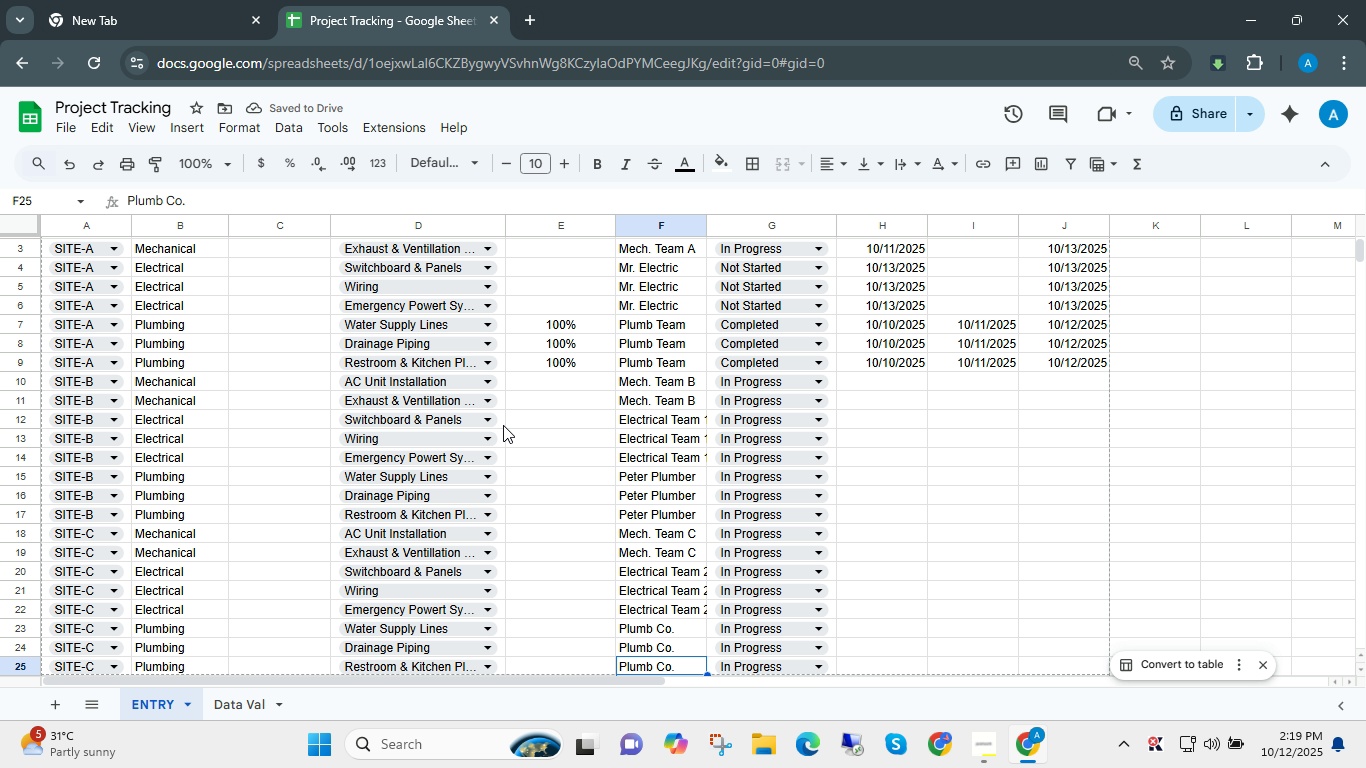 
key(Control+ArrowDown)
 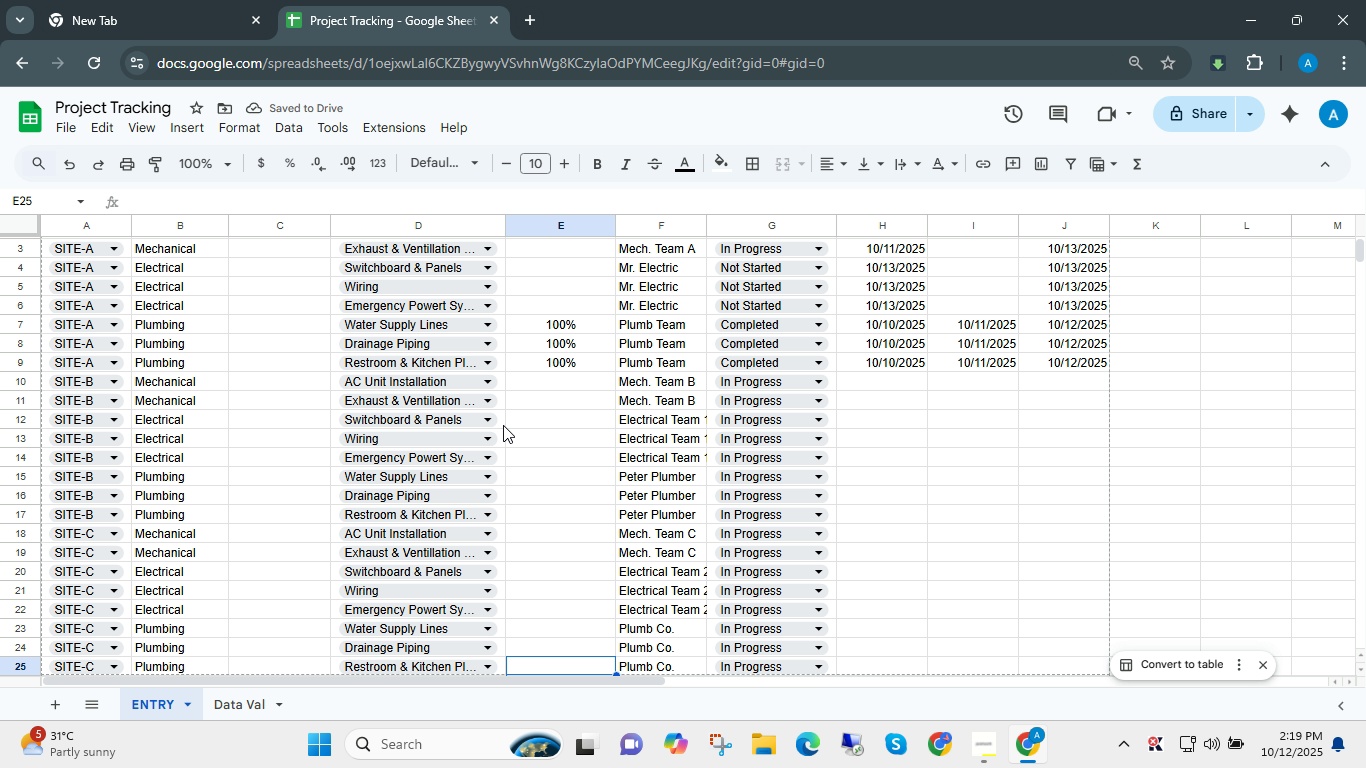 
key(ArrowLeft)
 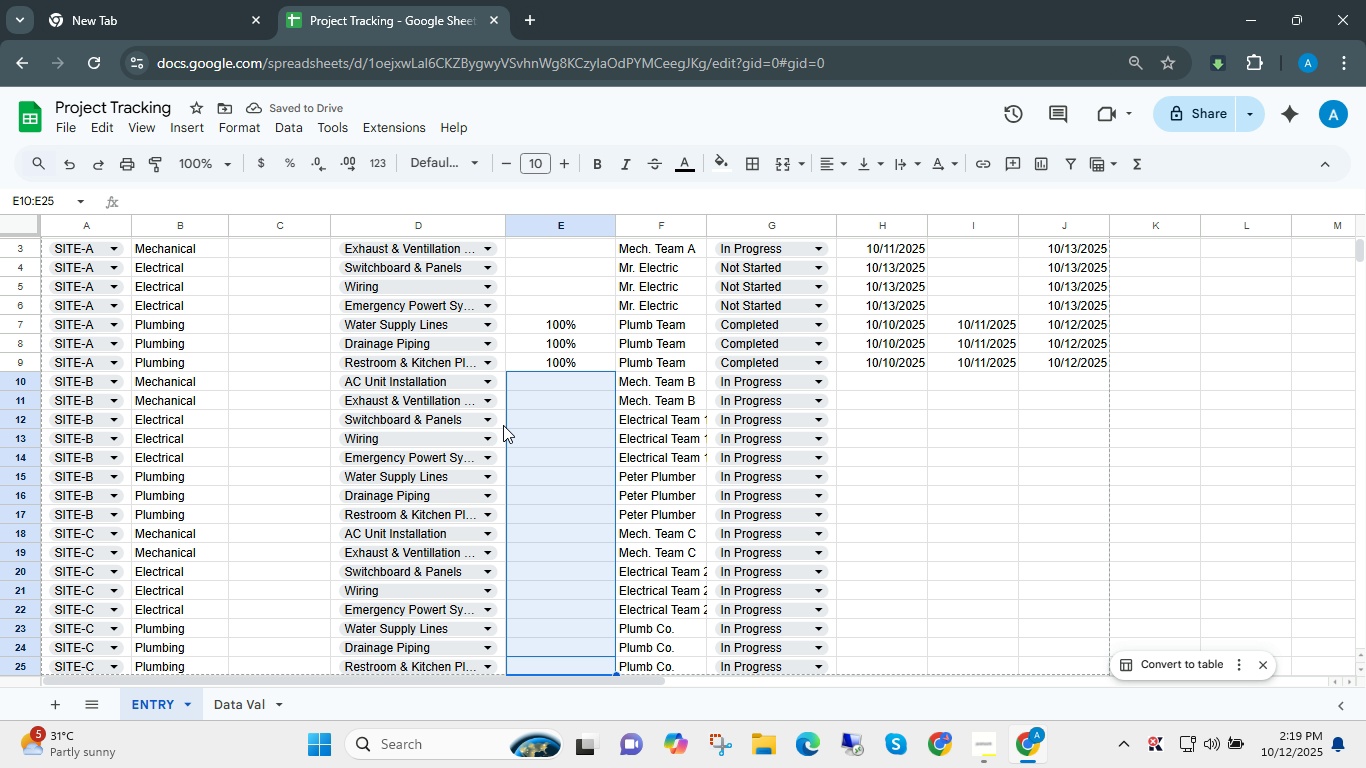 
key(Control+Shift+ArrowUp)
 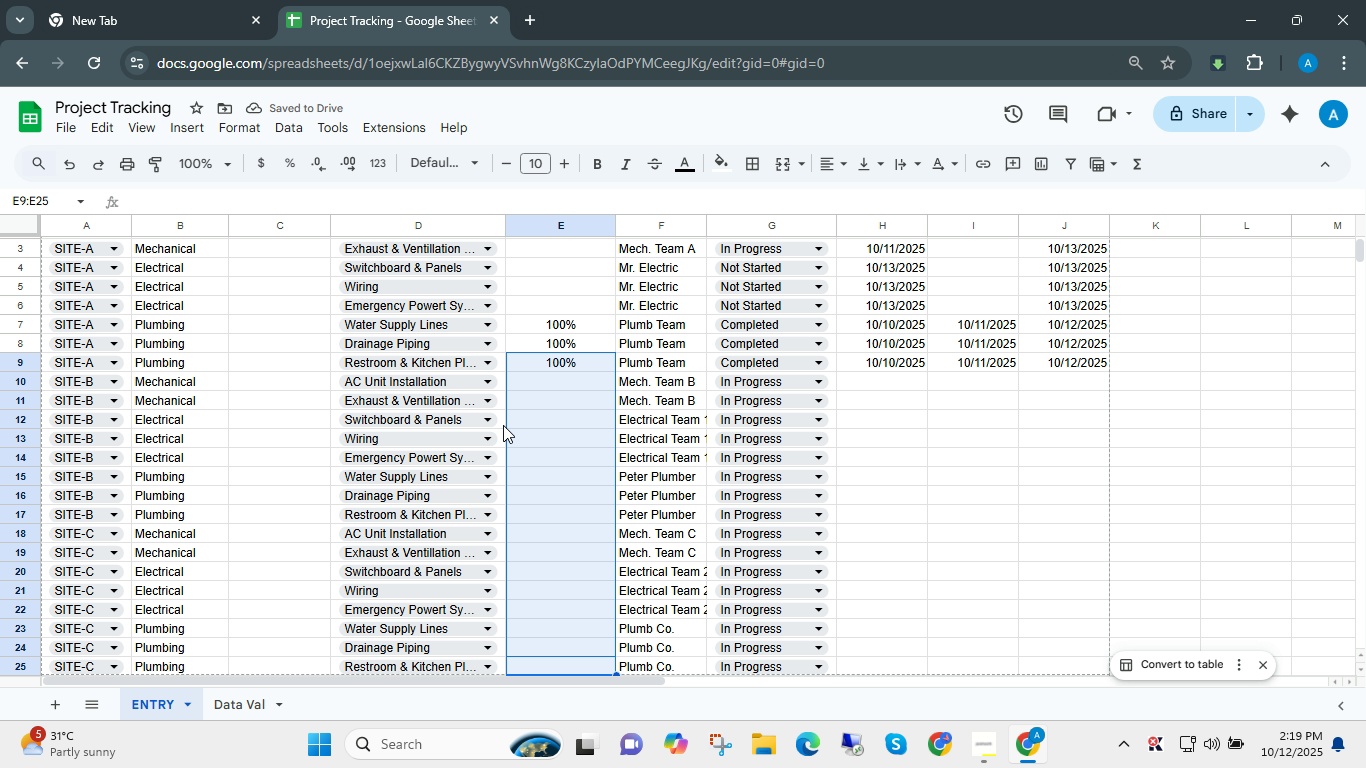 
key(Shift+ArrowUp)
 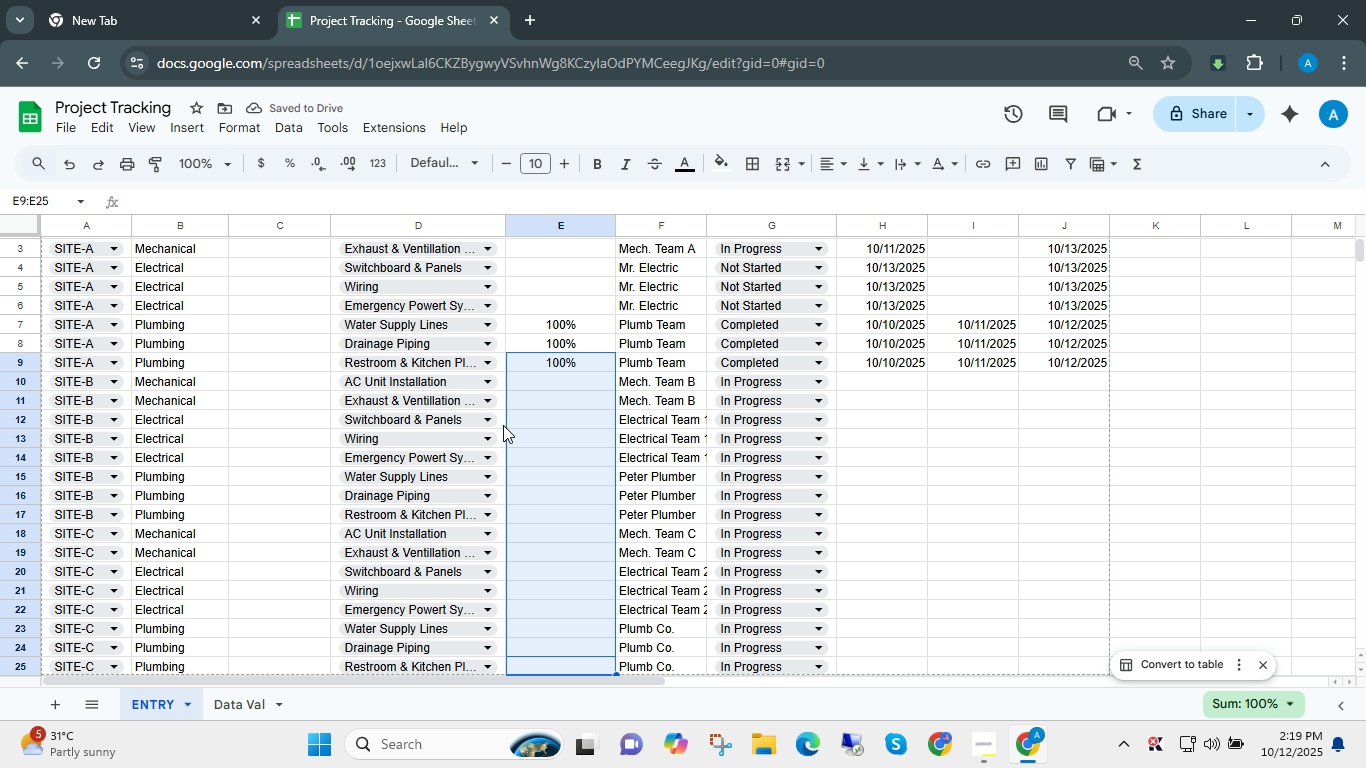 
key(Shift+ArrowUp)
 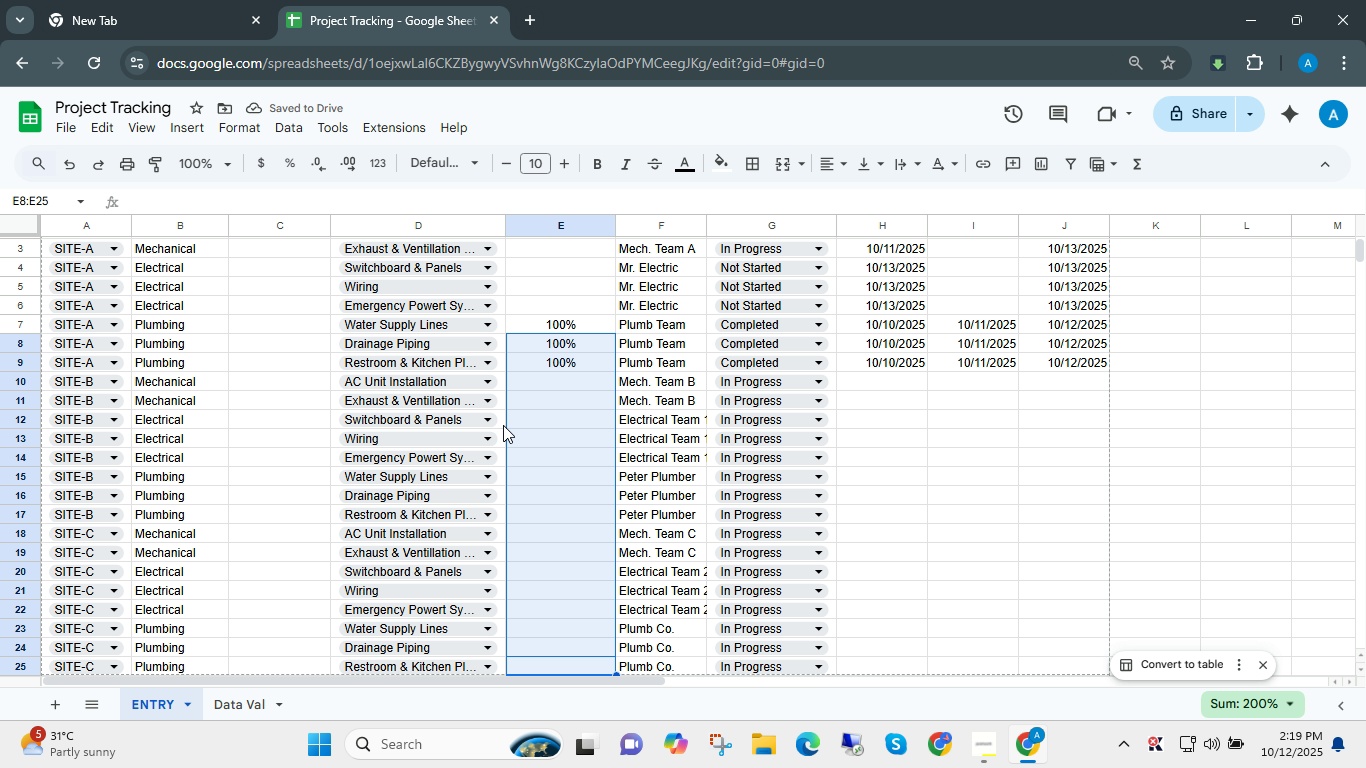 
key(Shift+ArrowUp)
 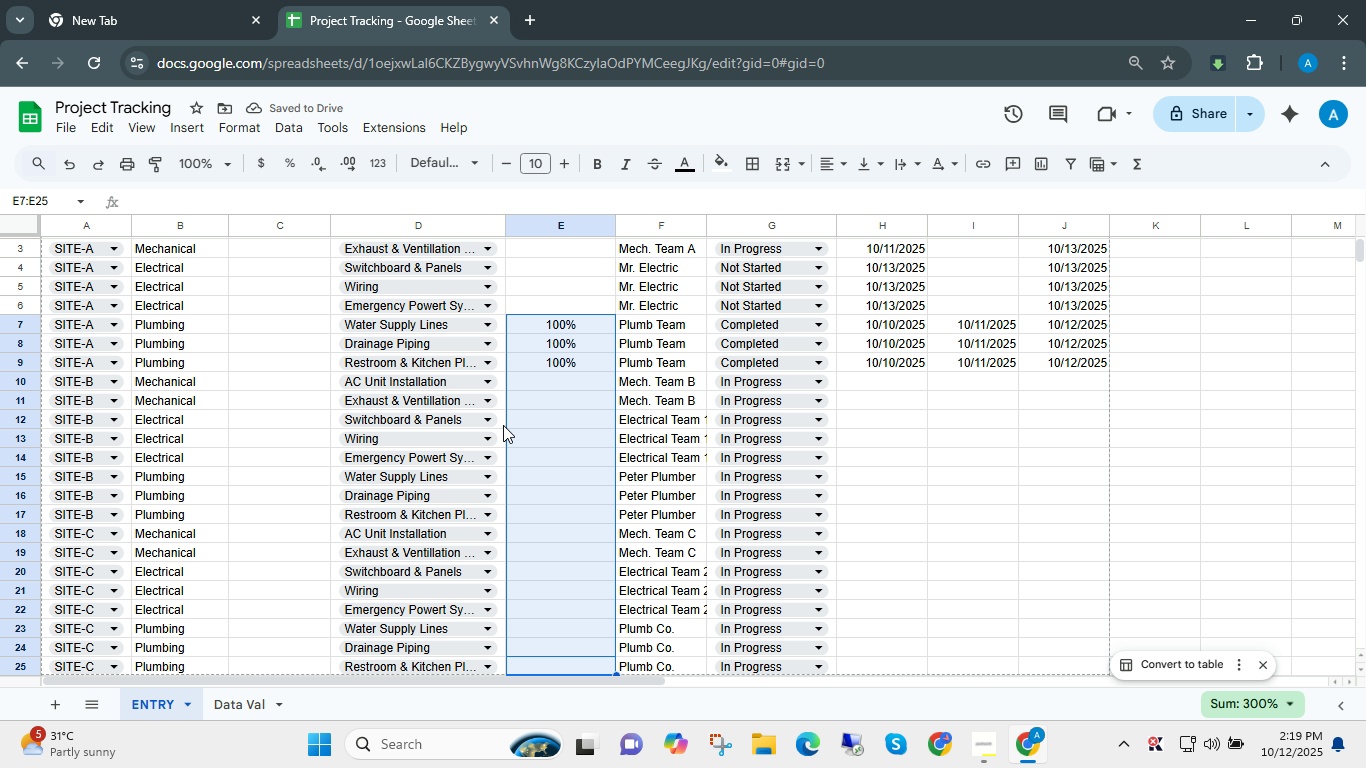 
key(Control+D)
 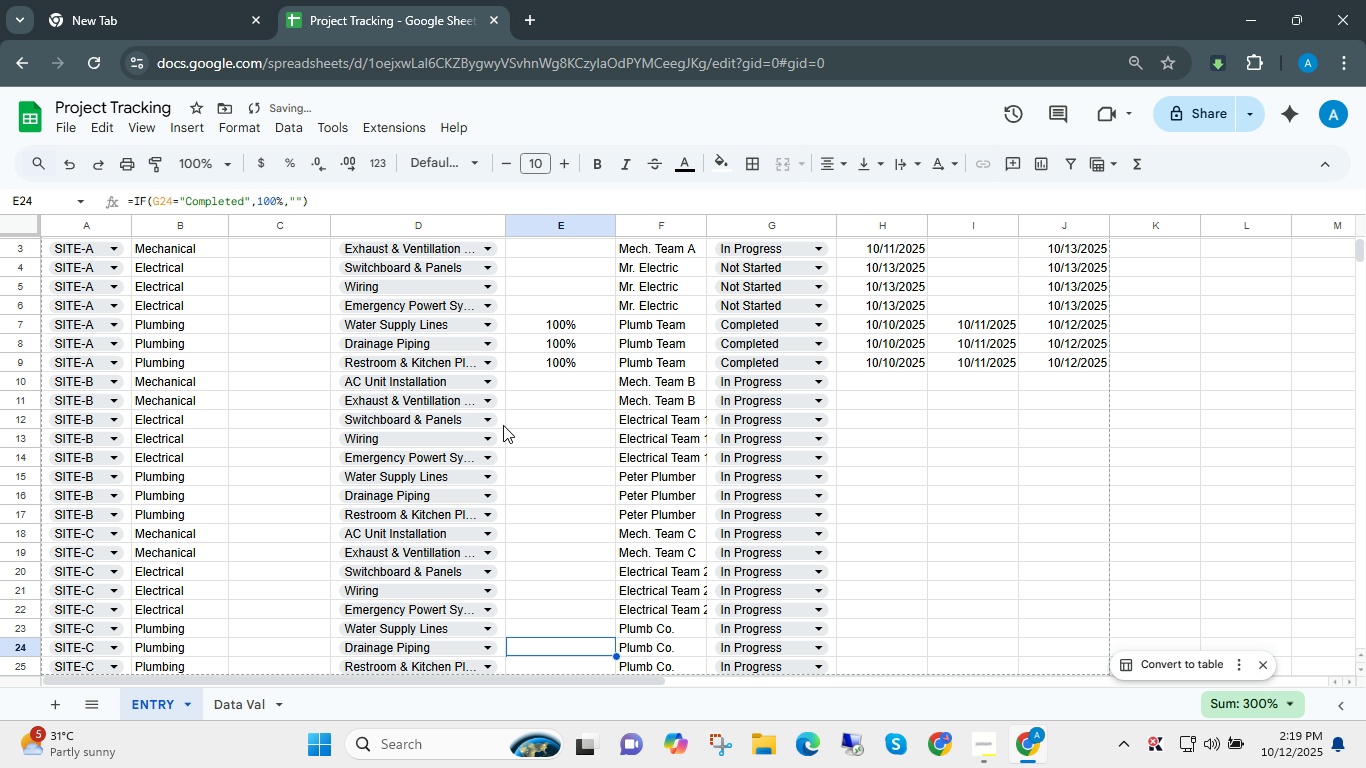 
key(ArrowUp)
 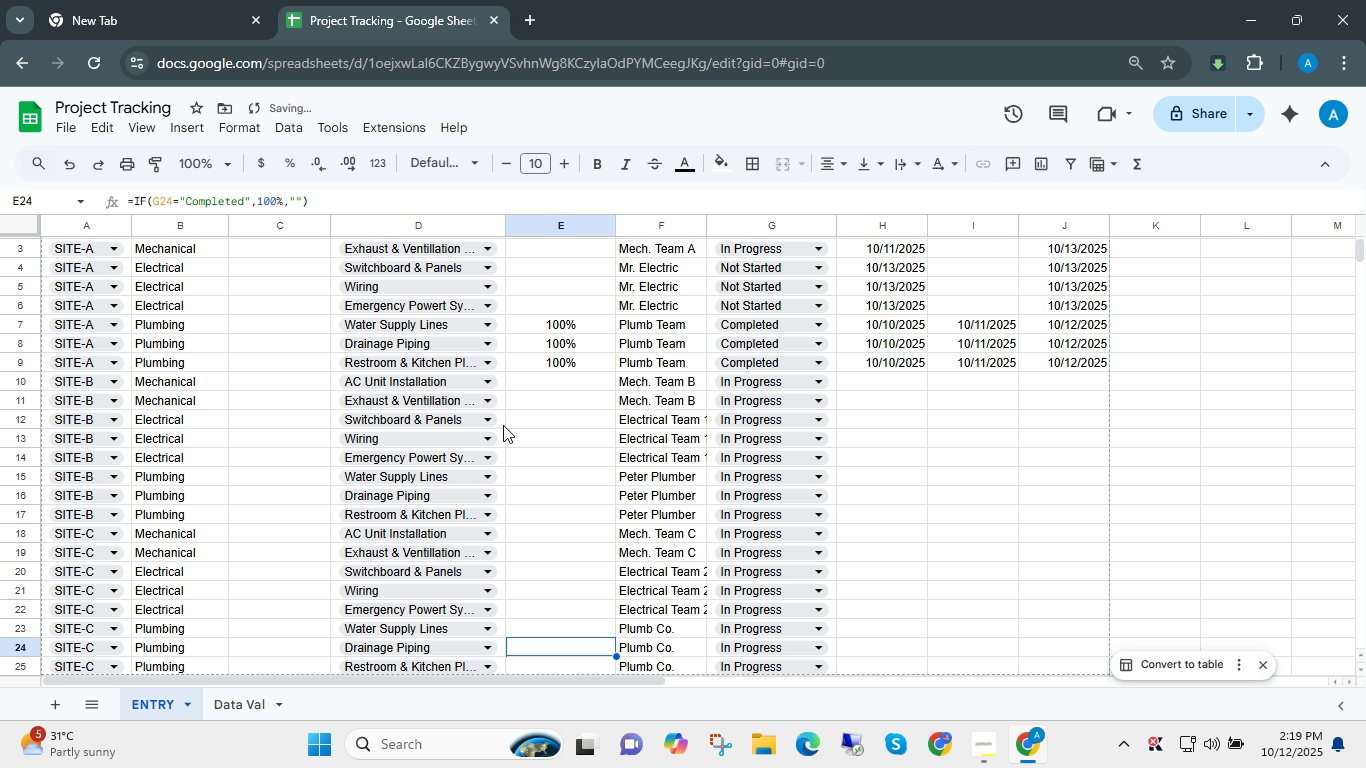 
key(Control+ArrowUp)
 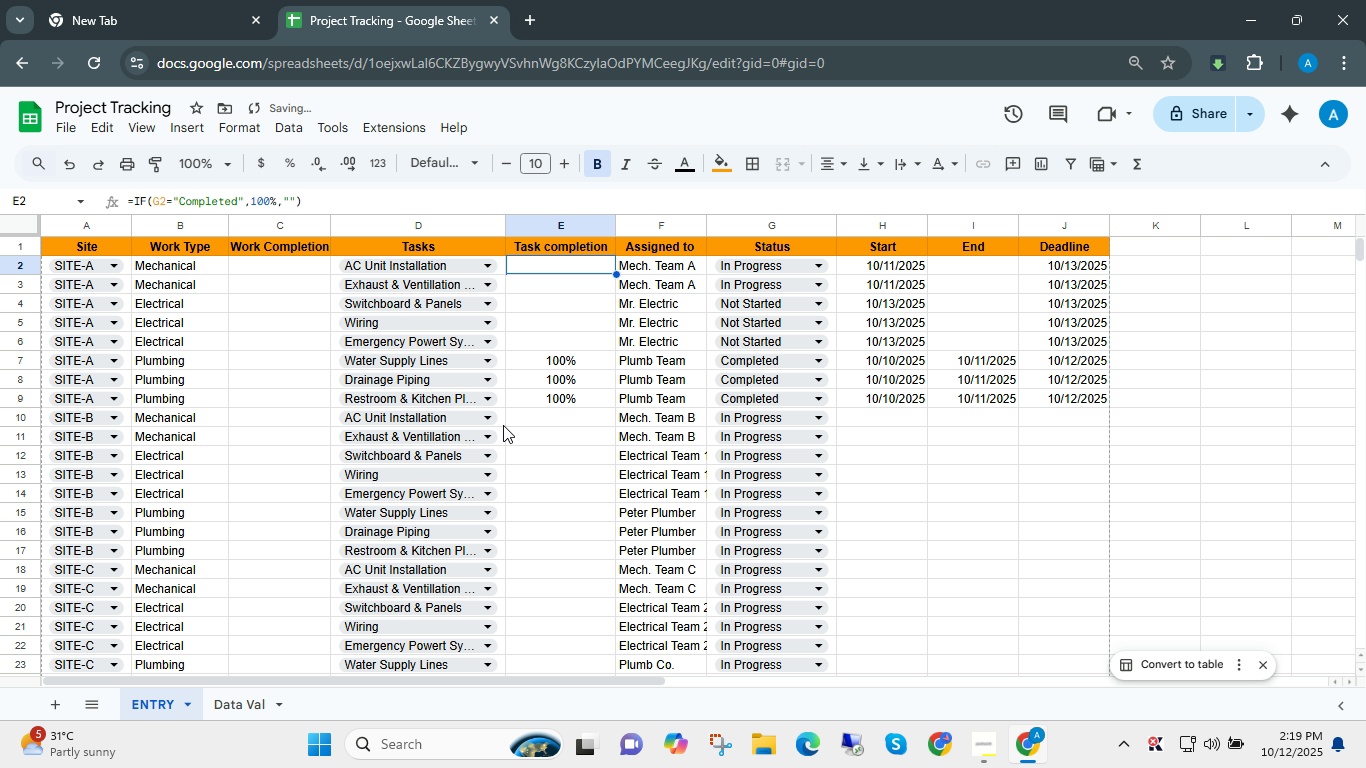 
key(ArrowDown)
 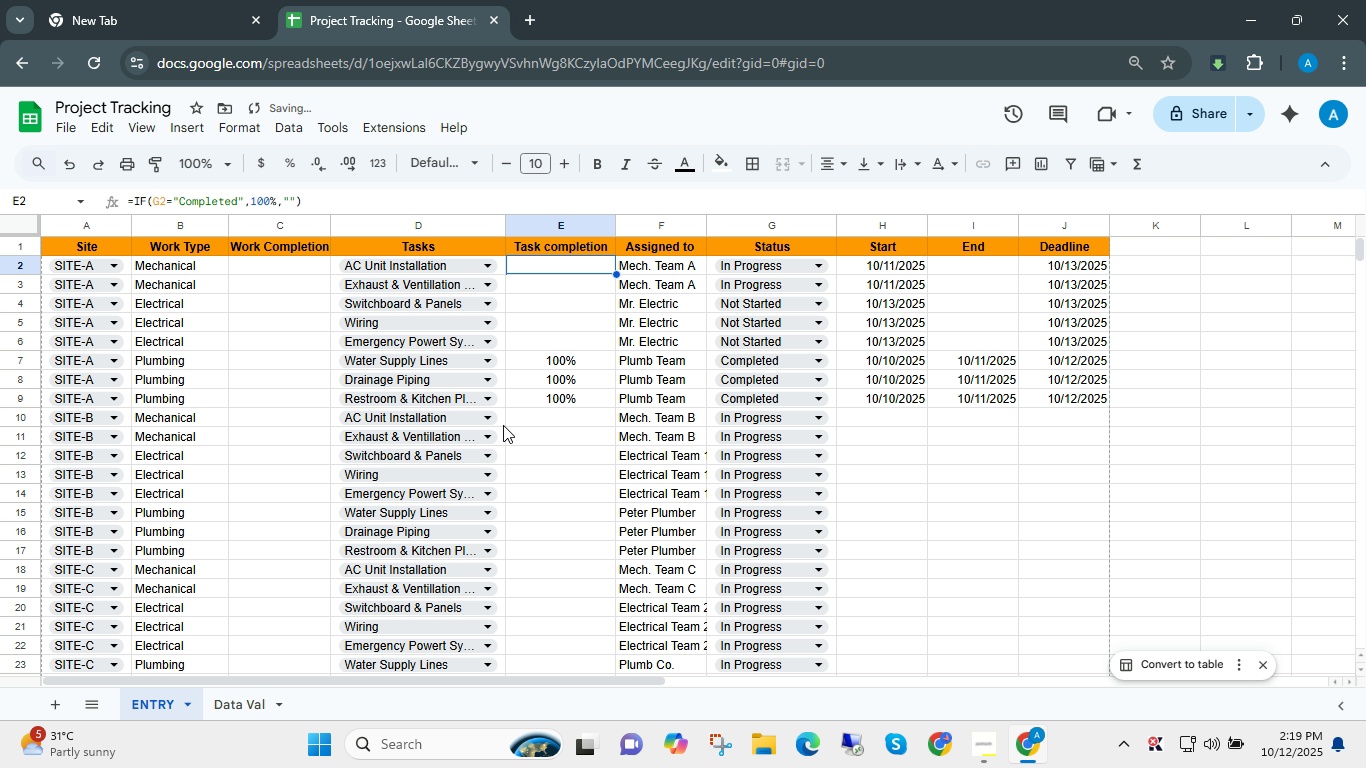 
key(ArrowDown)
 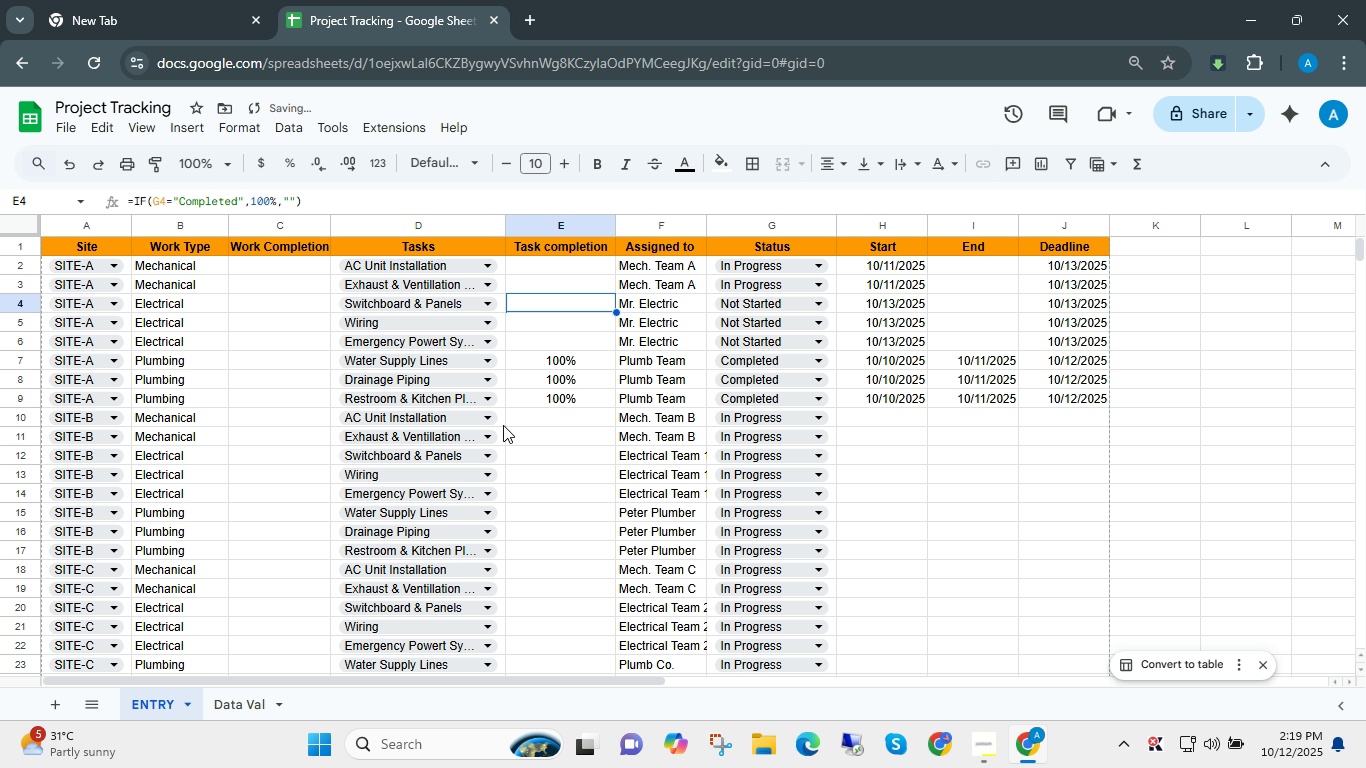 
key(ArrowDown)
 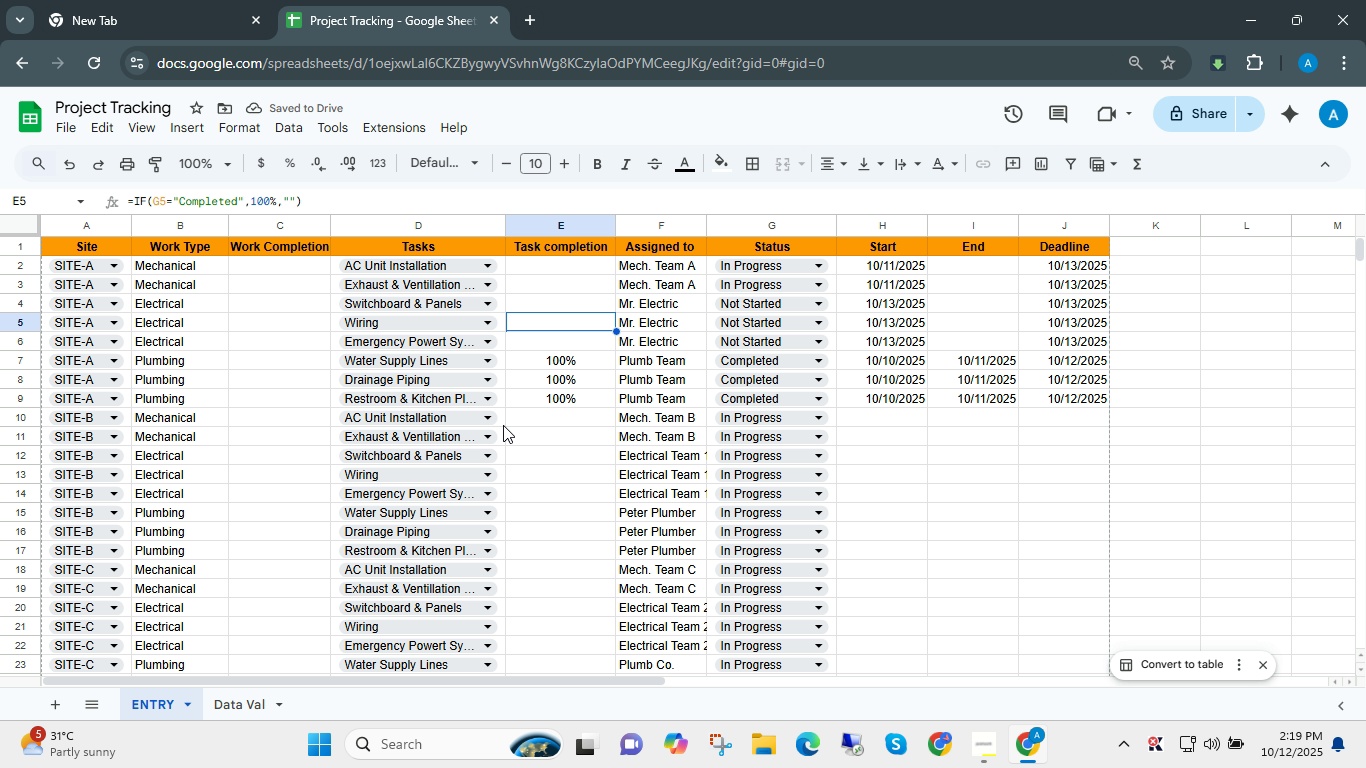 
key(ArrowDown)
 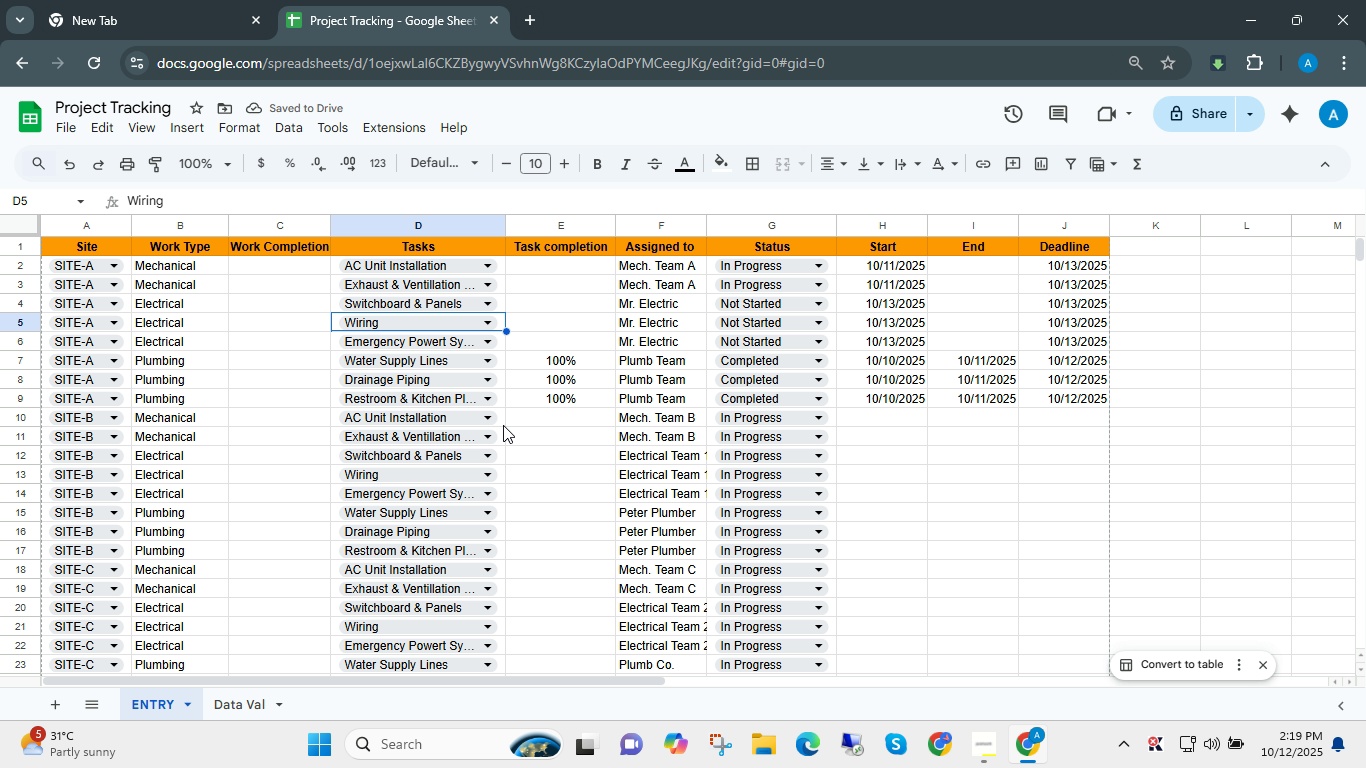 
key(ArrowLeft)
 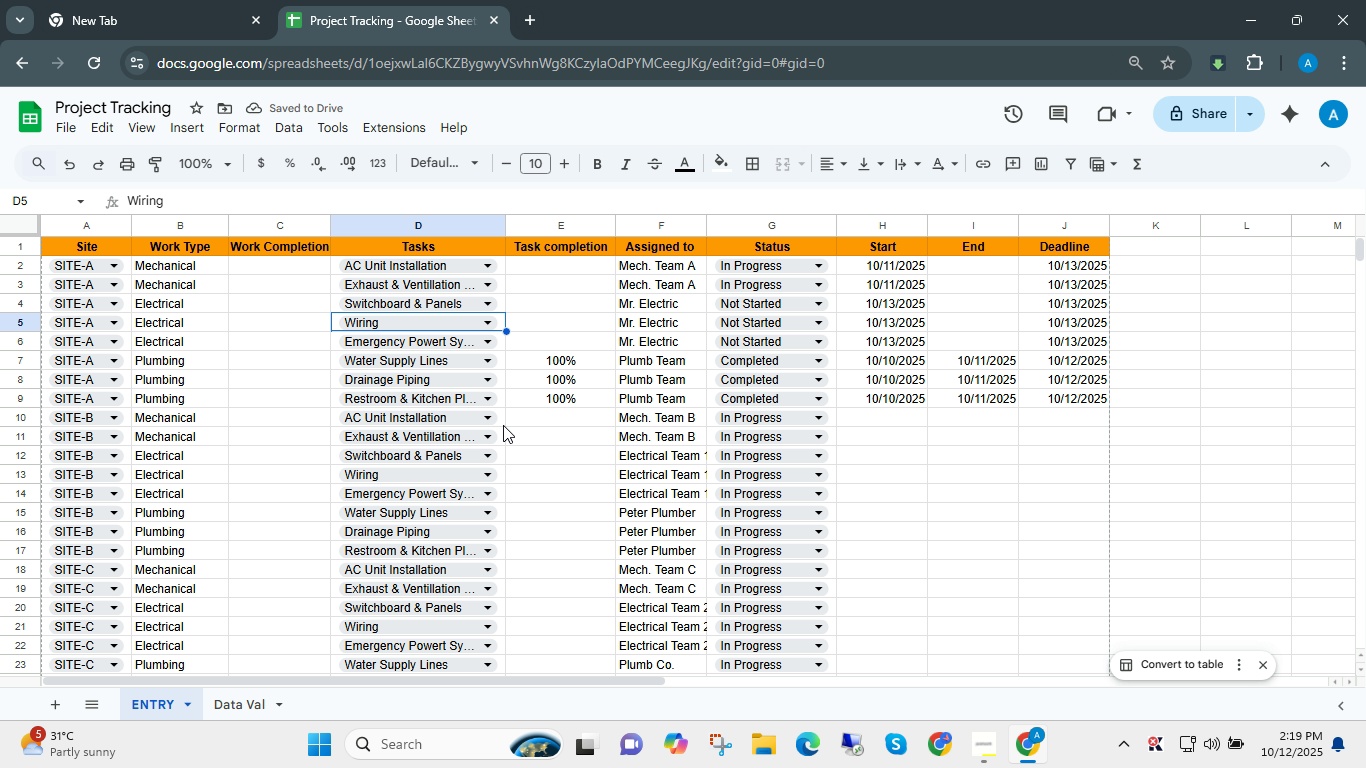 
key(ArrowLeft)
 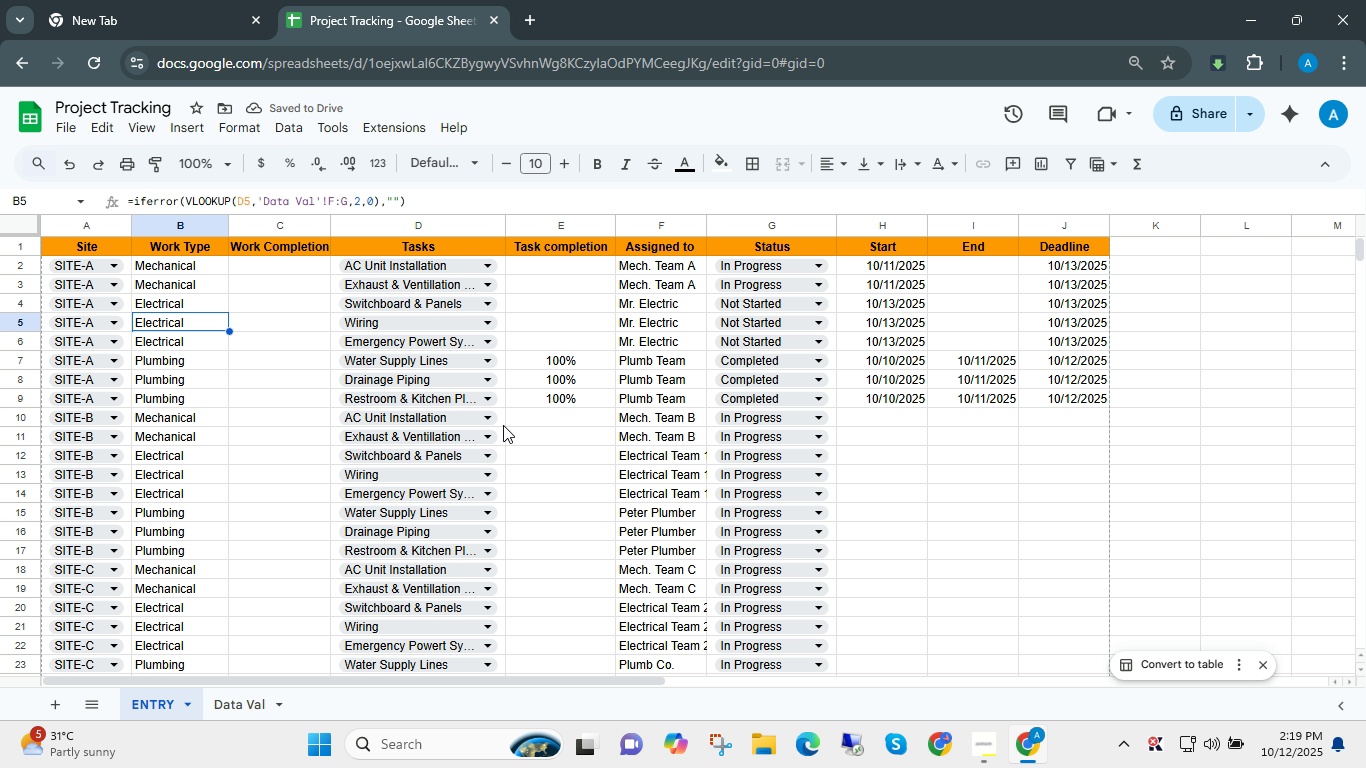 
key(ArrowLeft)
 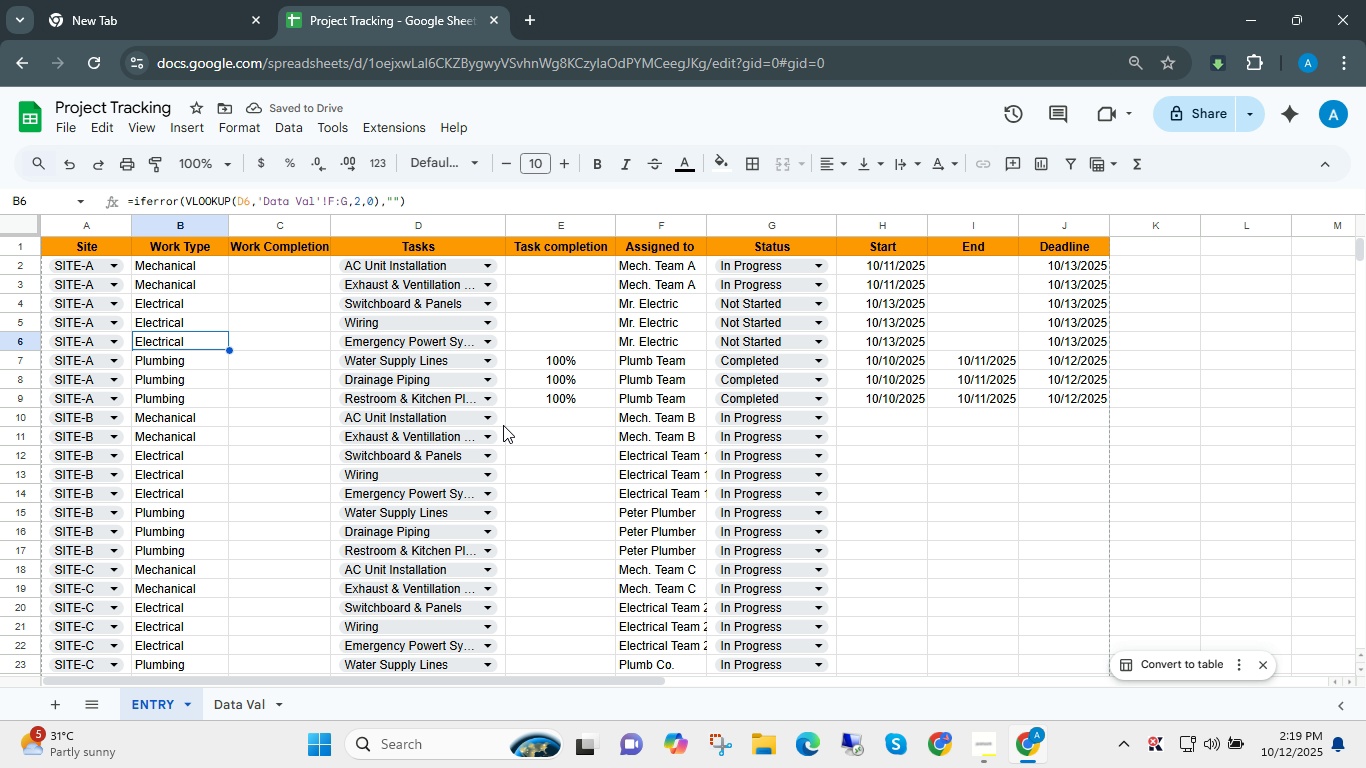 
key(ArrowDown)
 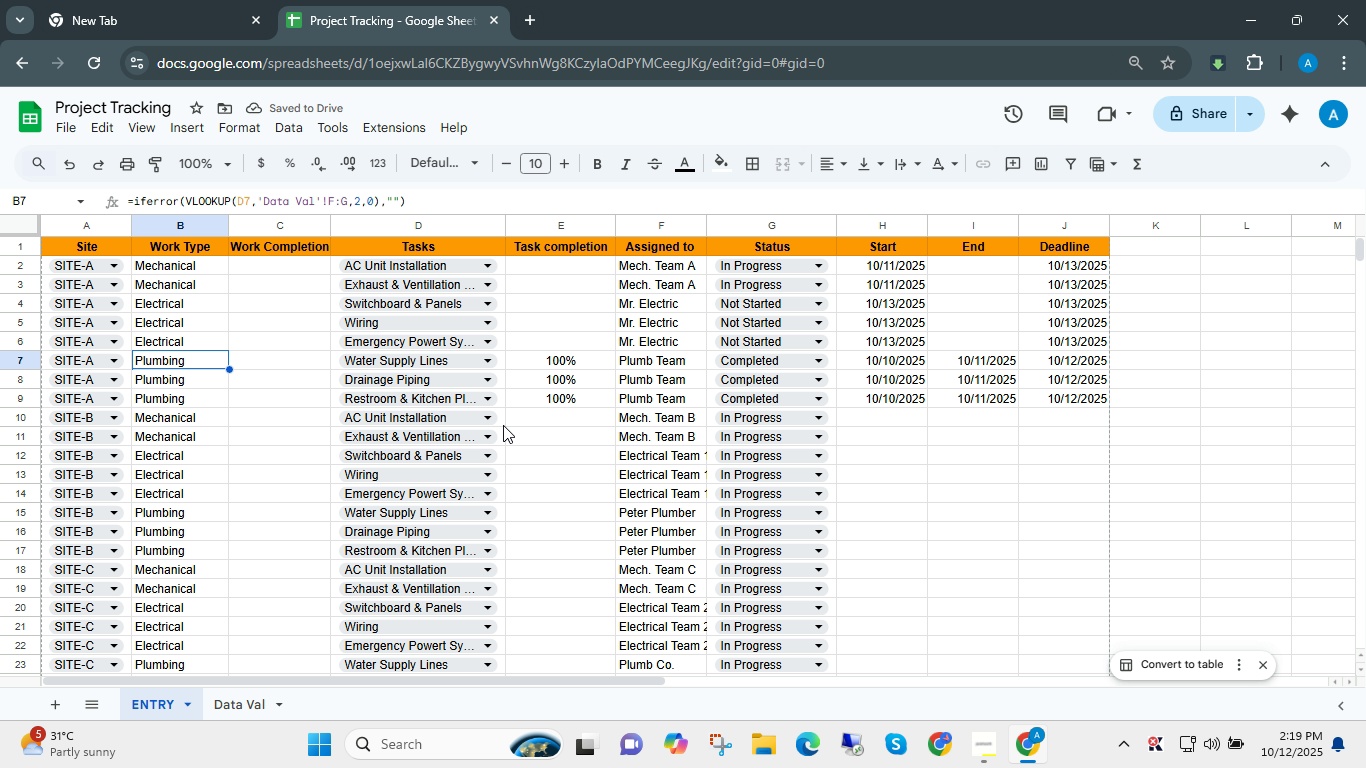 
key(ArrowDown)
 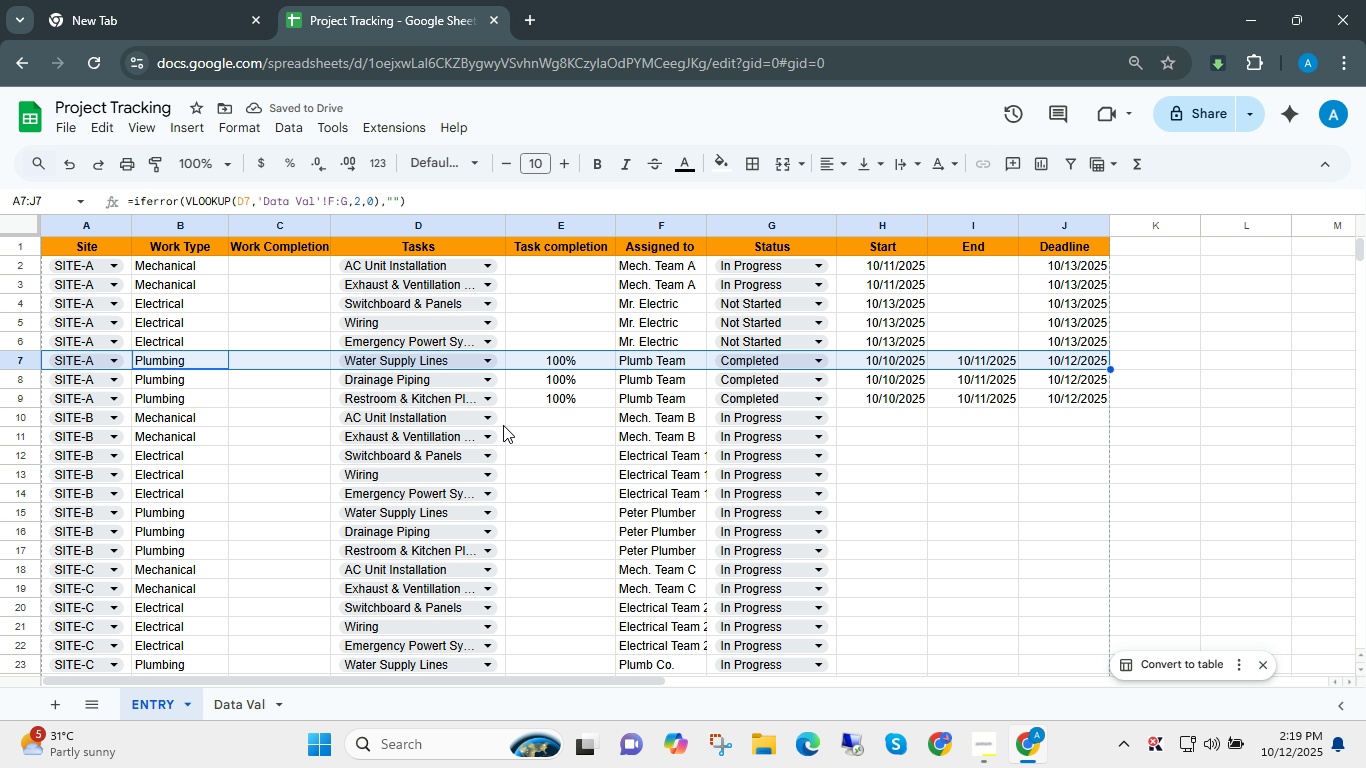 
key(Shift+ShiftLeft)
 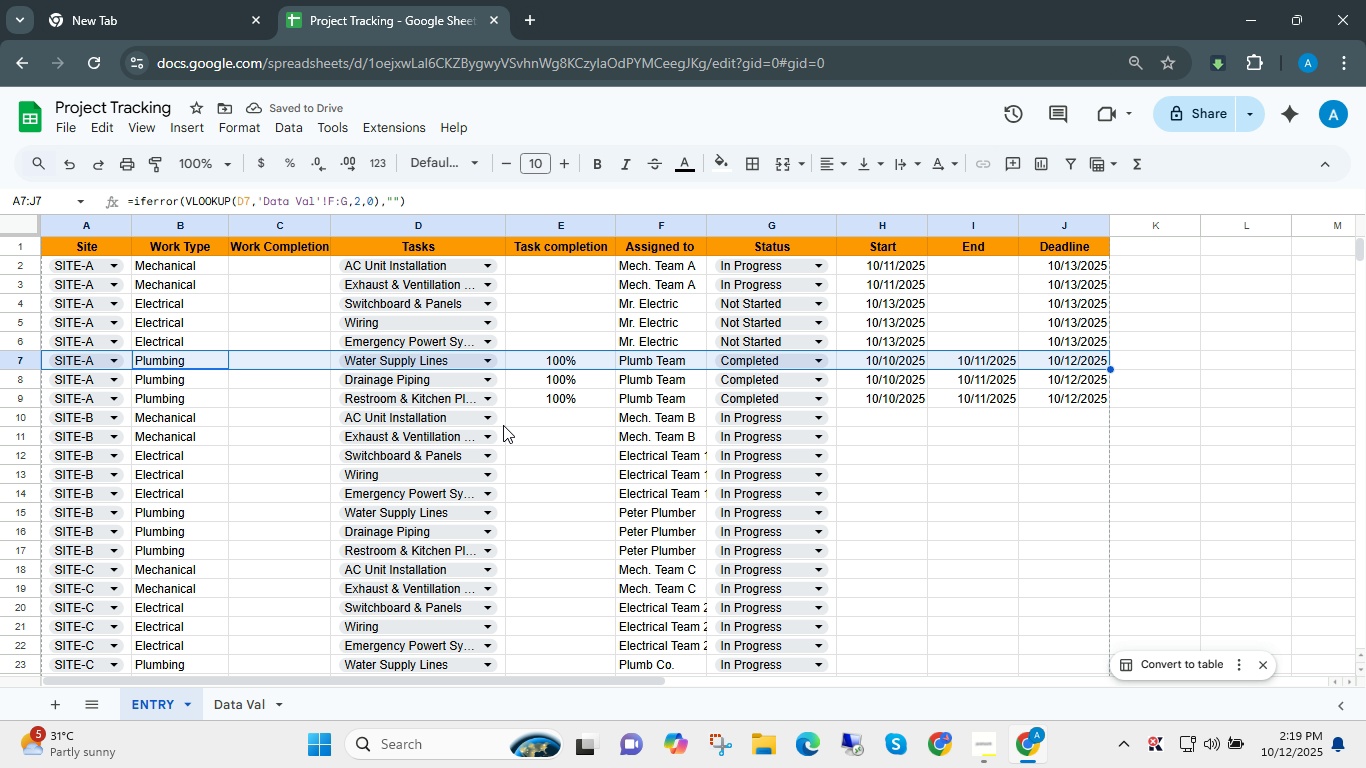 
key(Shift+Space)
 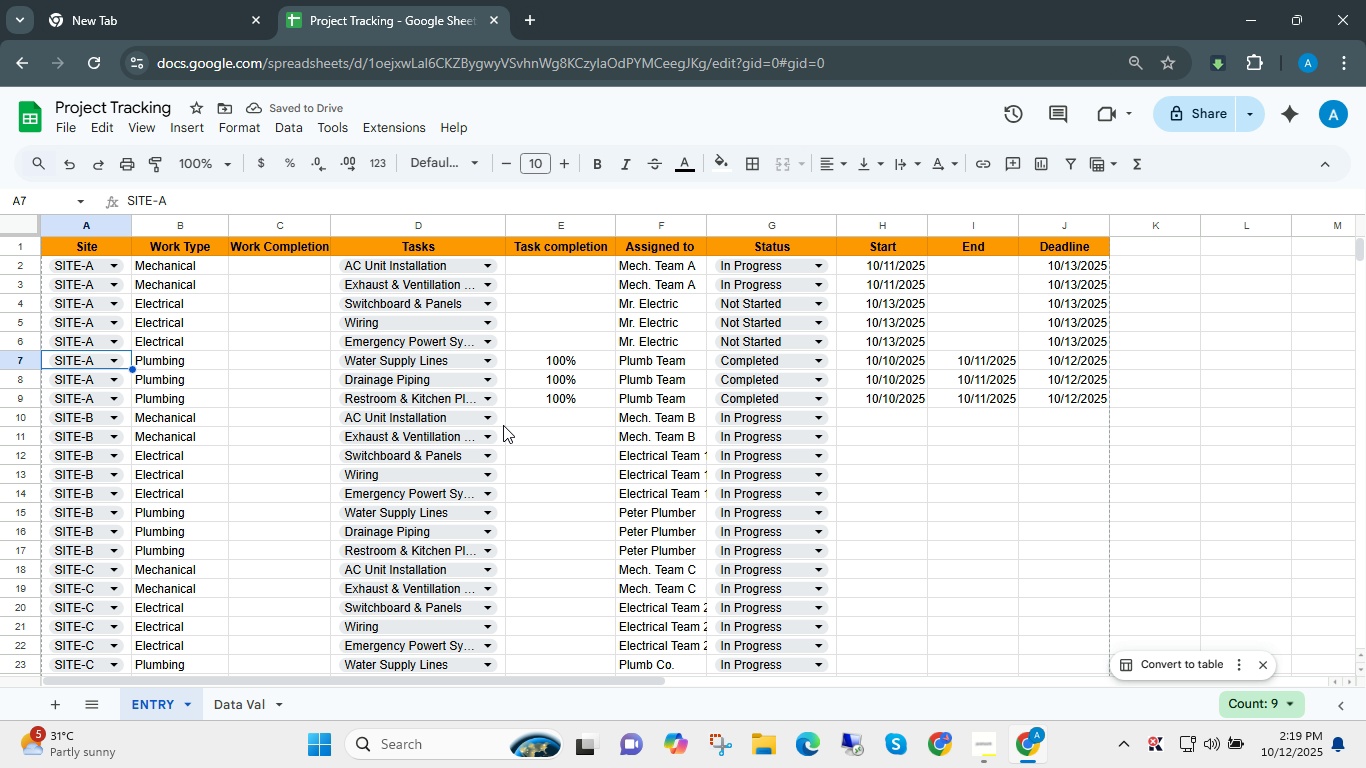 
key(ArrowLeft)
 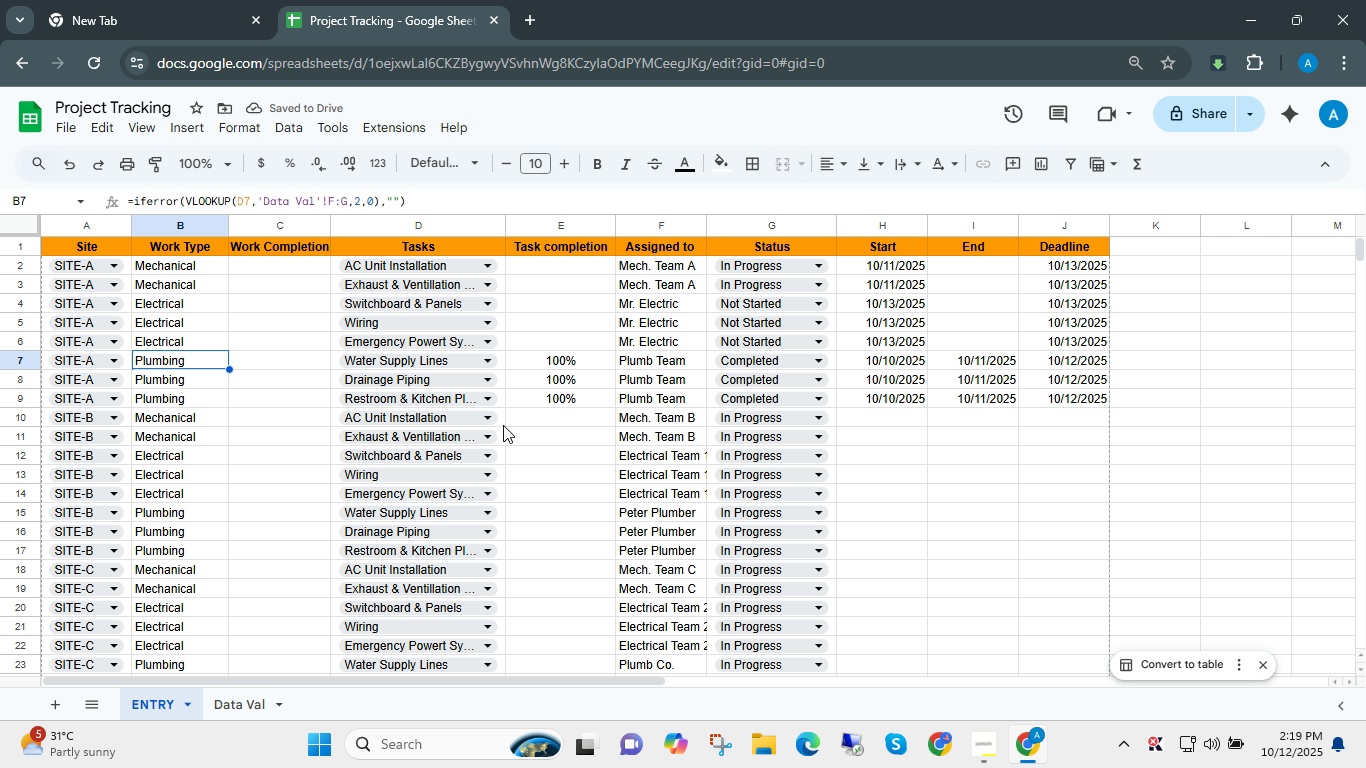 
key(ArrowRight)
 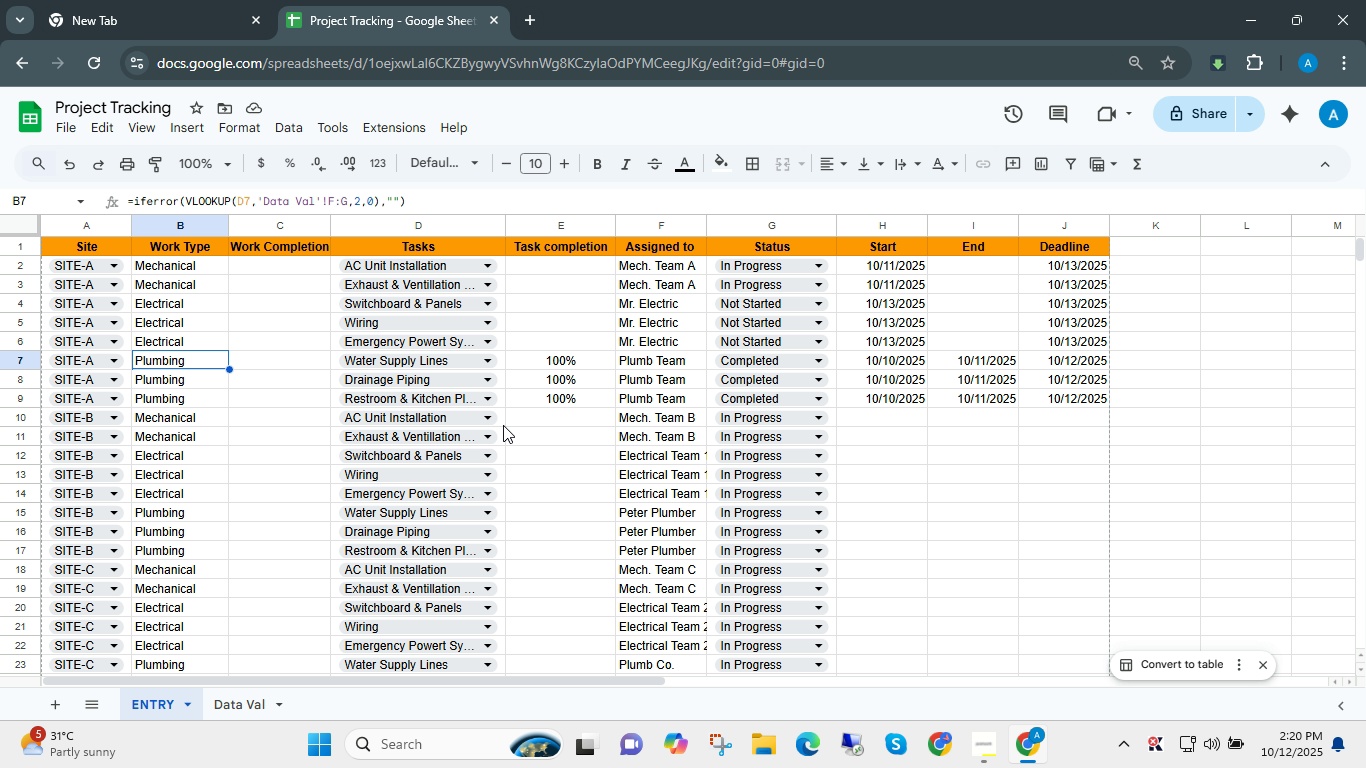 
wait(15.95)
 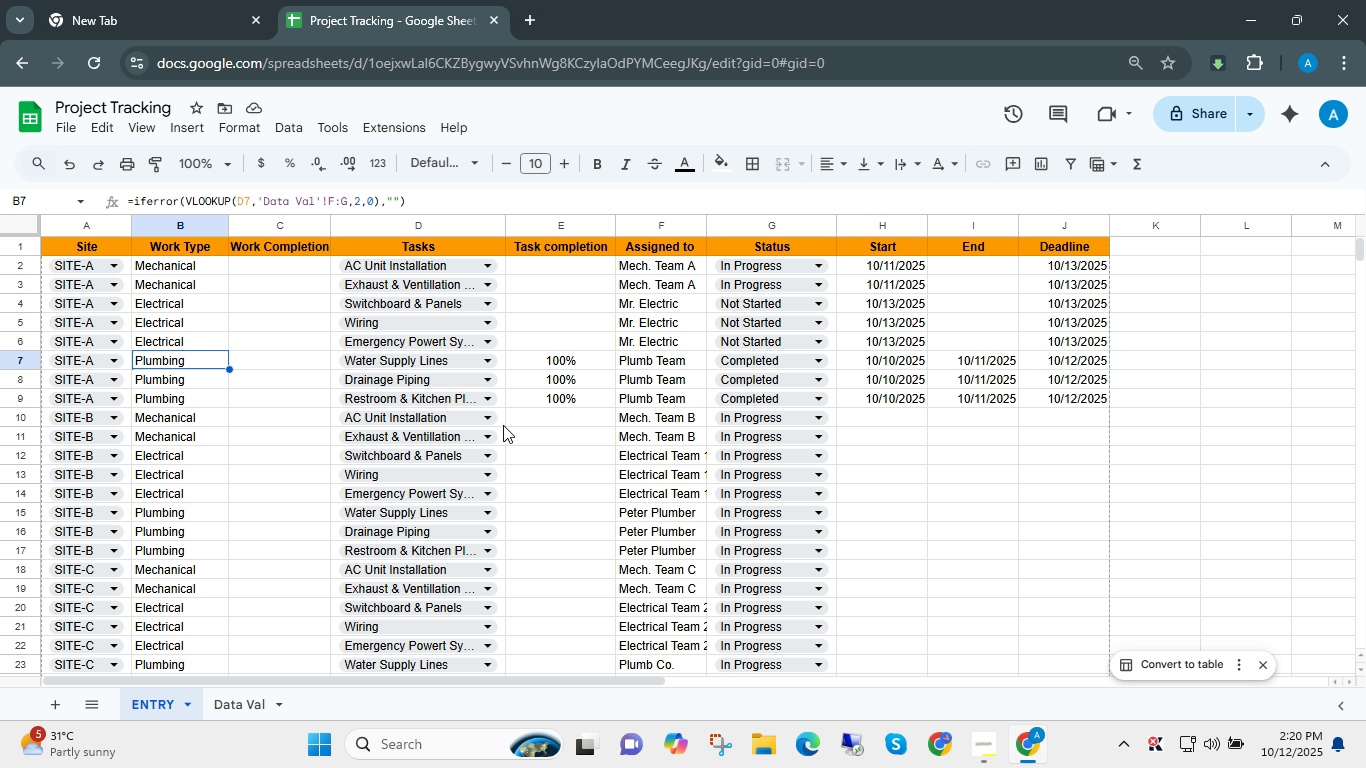 
scroll: coordinate [908, 453], scroll_direction: down, amount: 1.0
 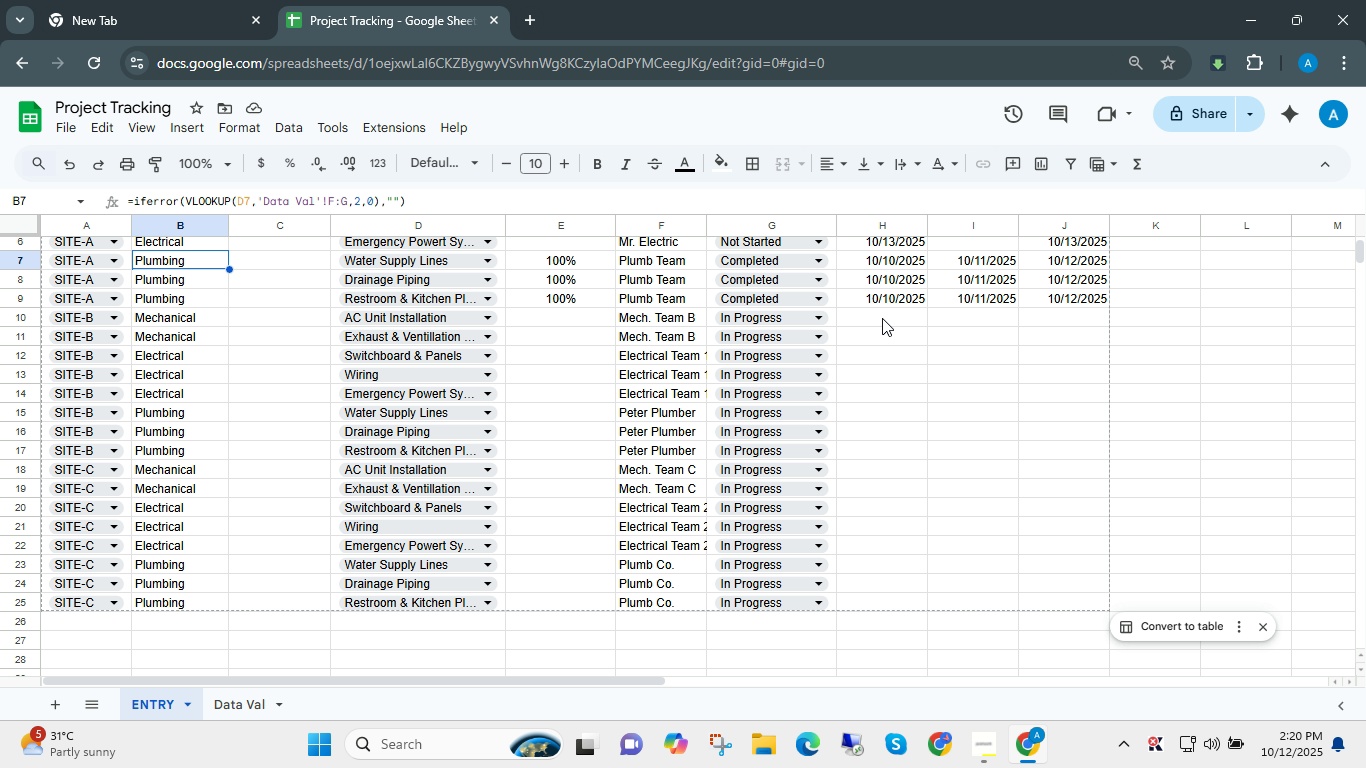 
left_click([882, 314])
 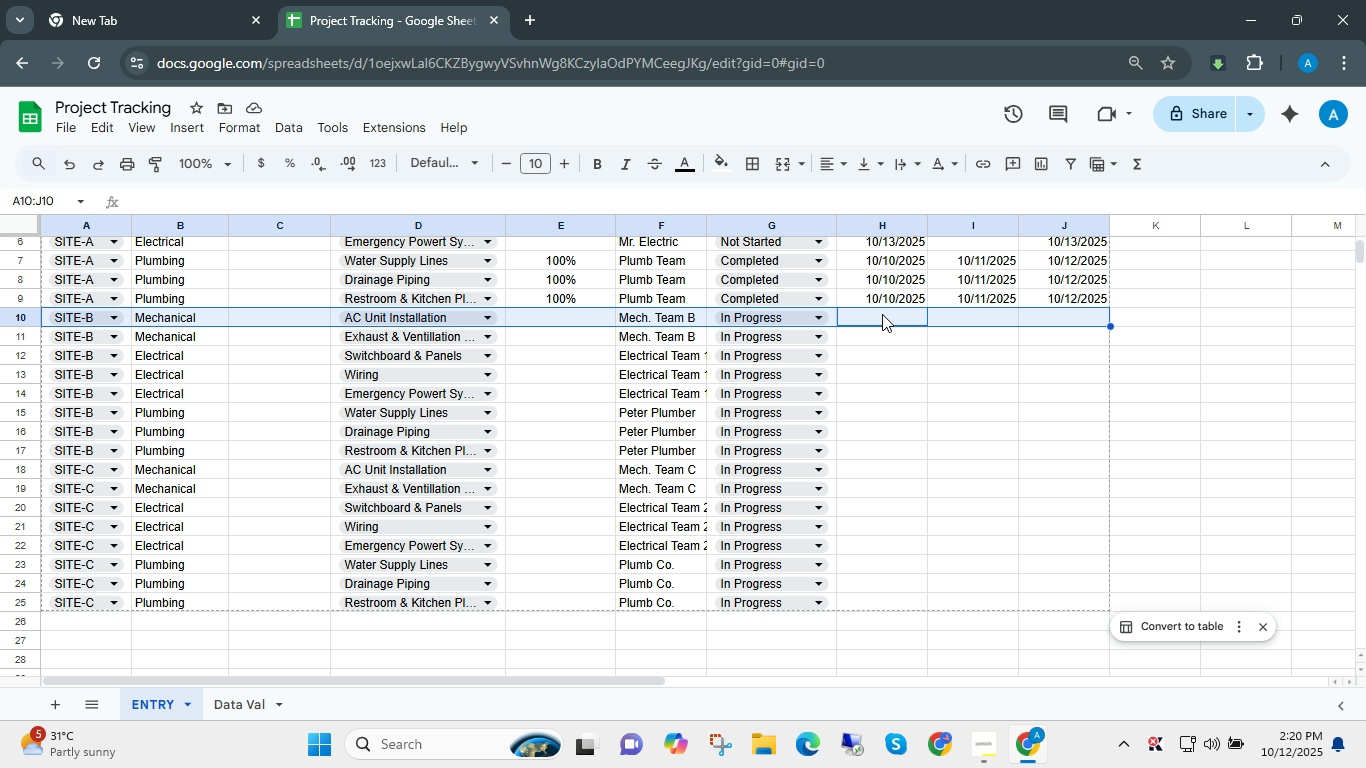 
key(Shift+ShiftLeft)
 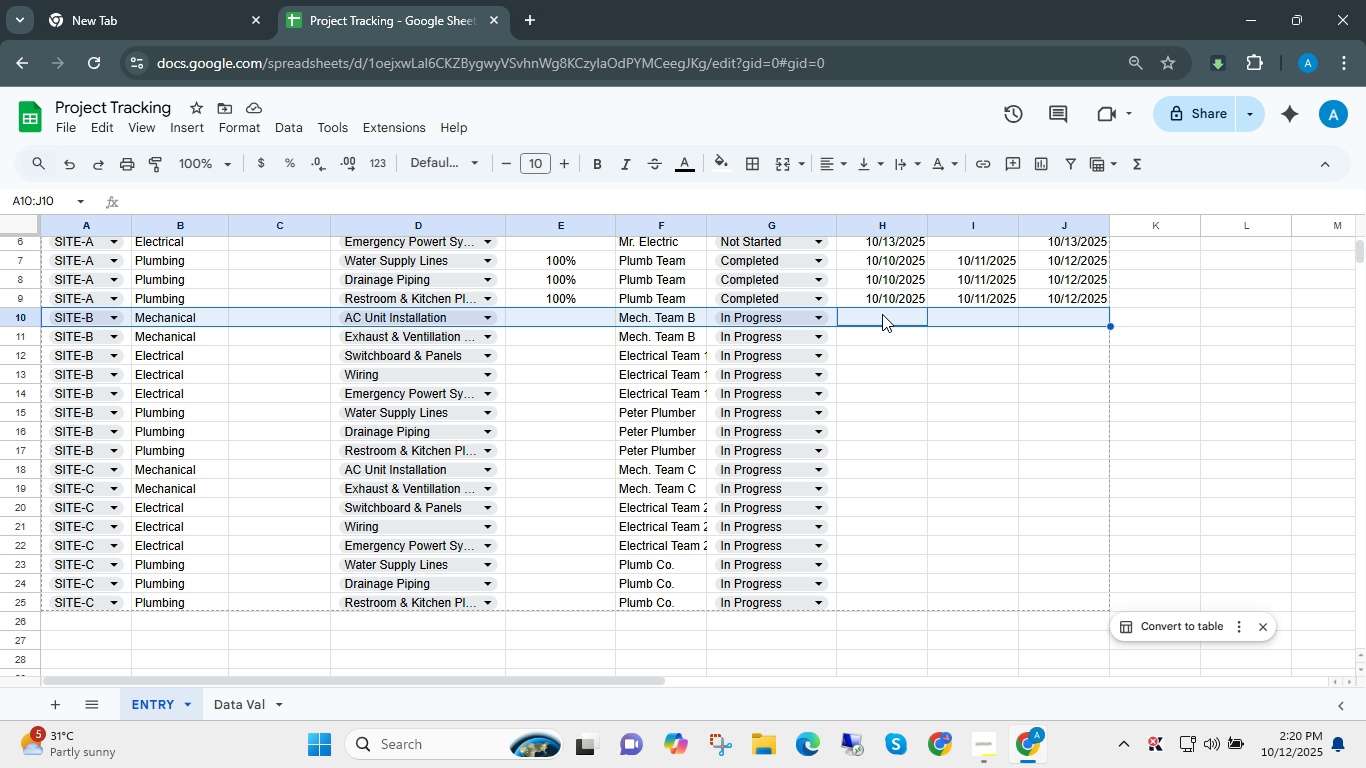 
key(Shift+Space)
 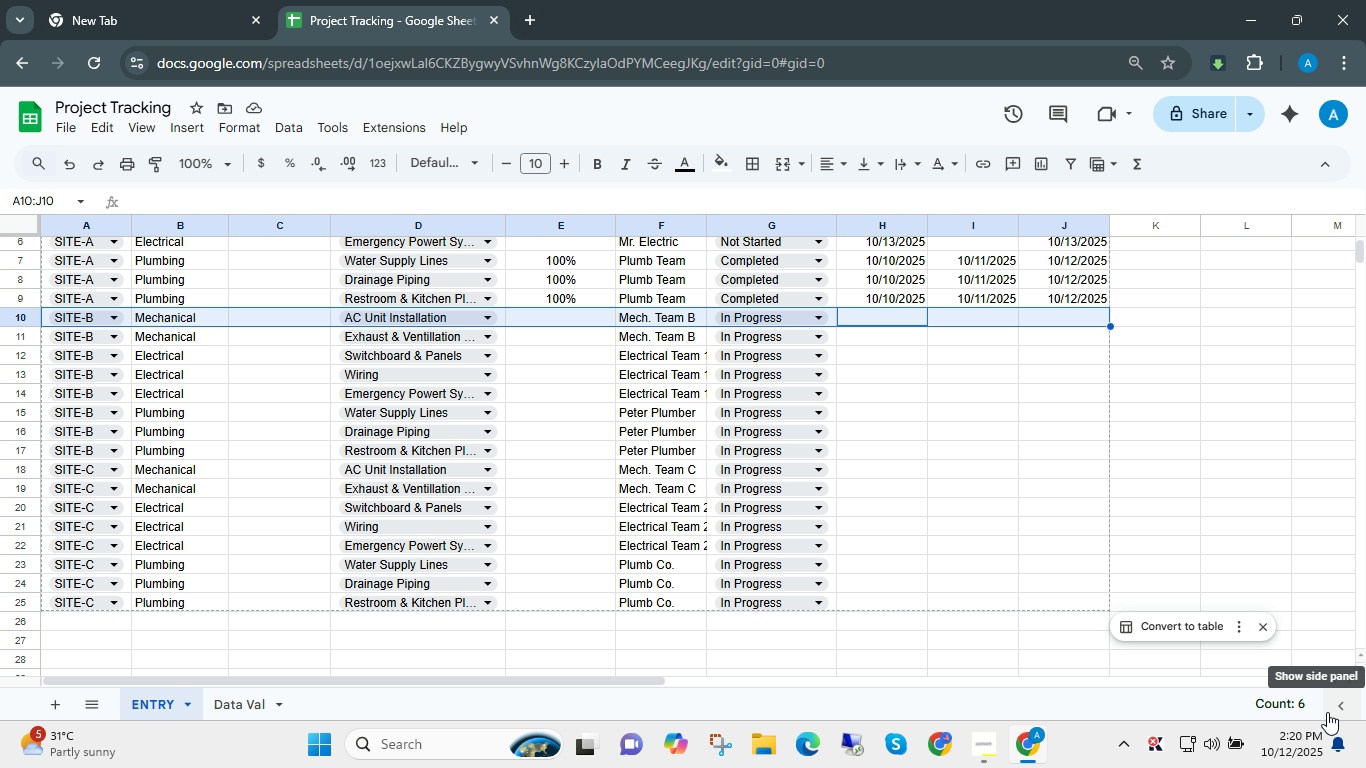 
key(ArrowRight)
 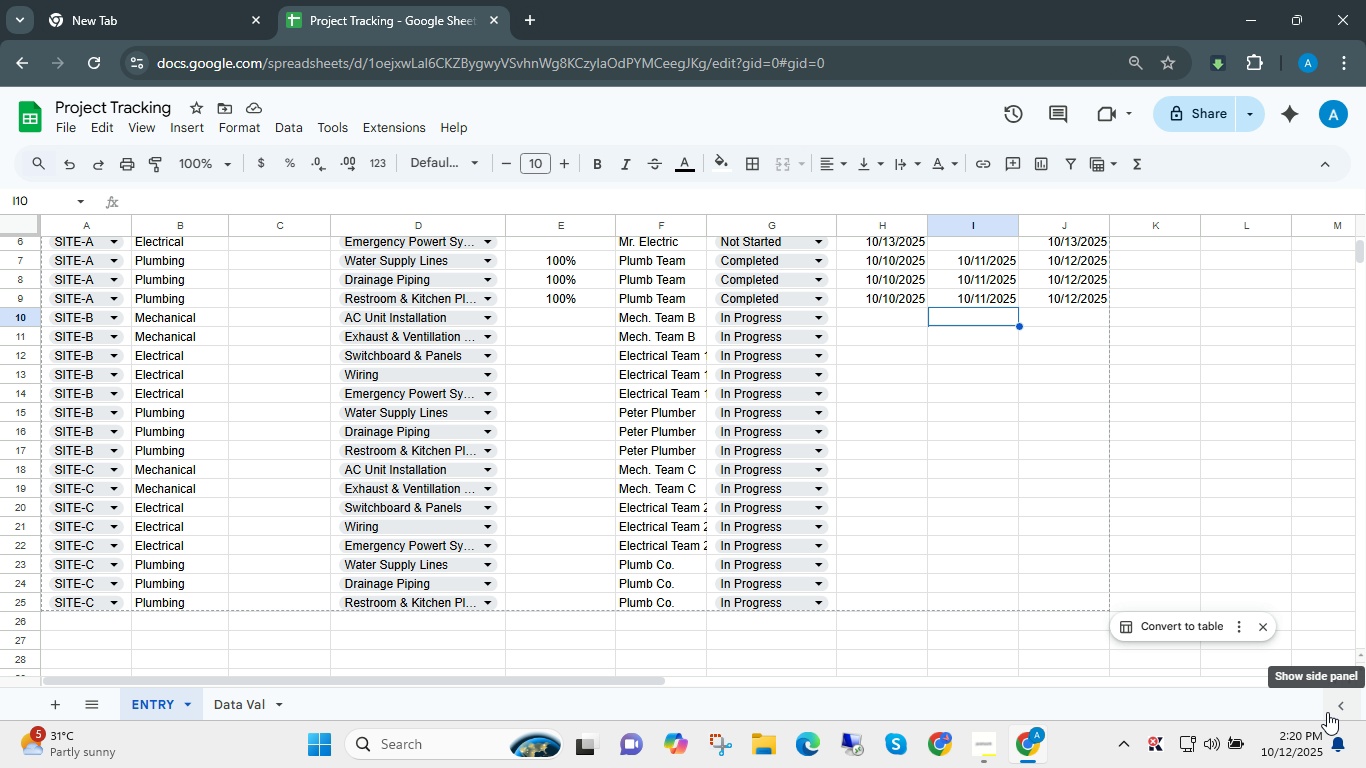 
key(ArrowUp)
 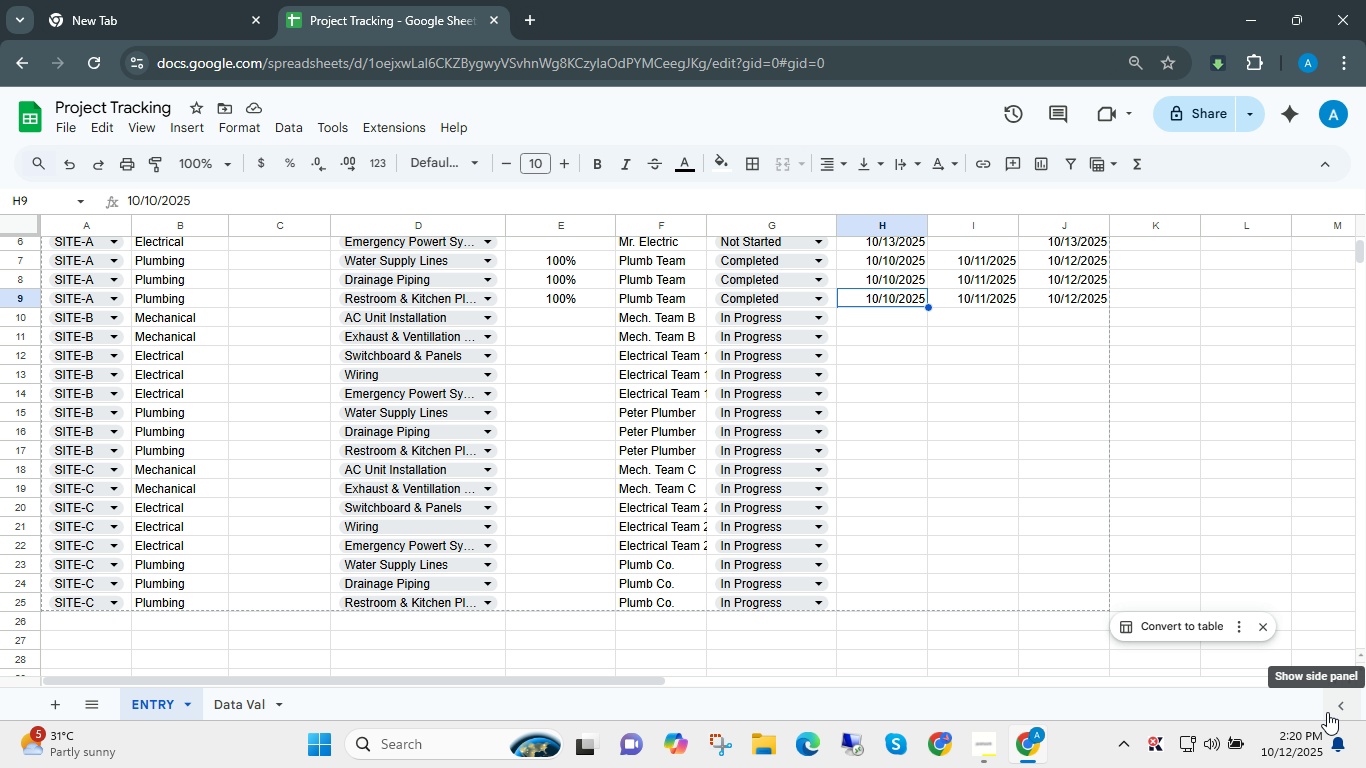 
key(ArrowLeft)
 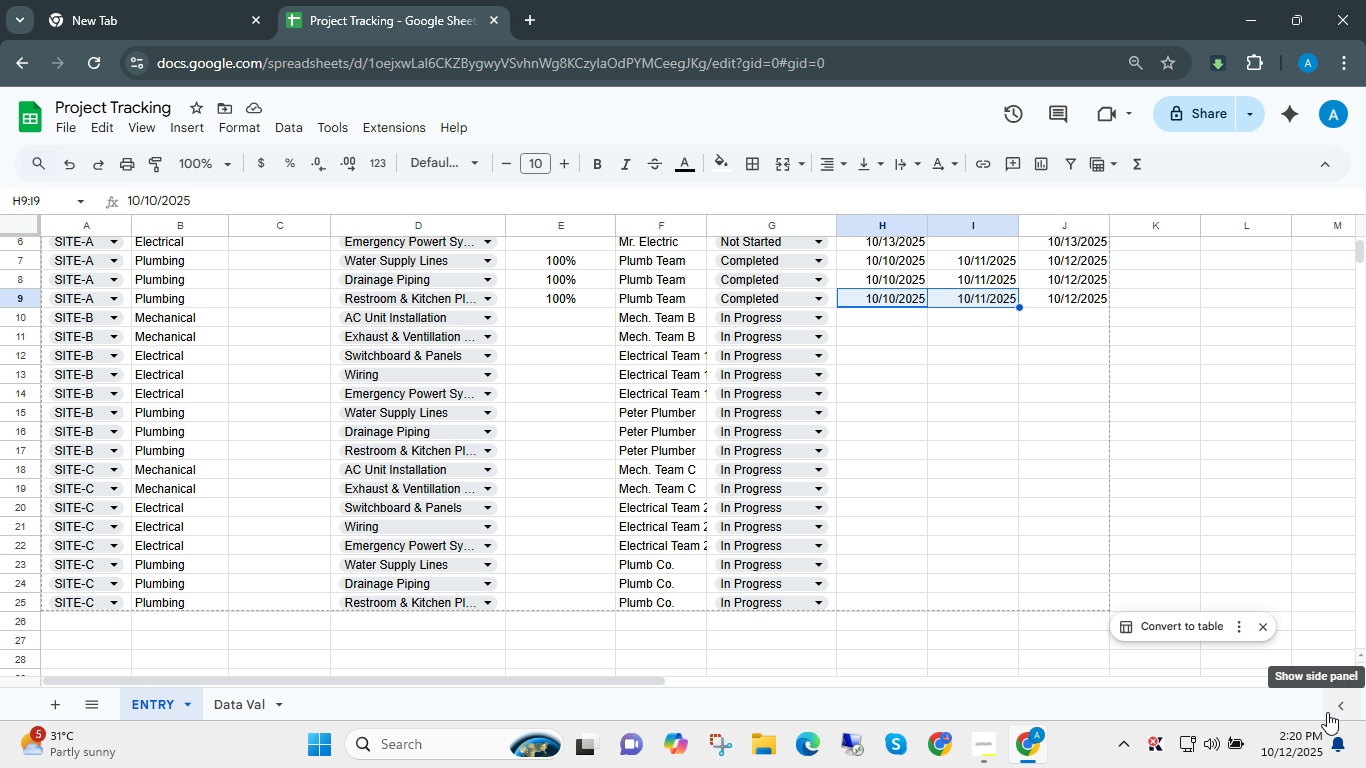 
key(Shift+ArrowRight)
 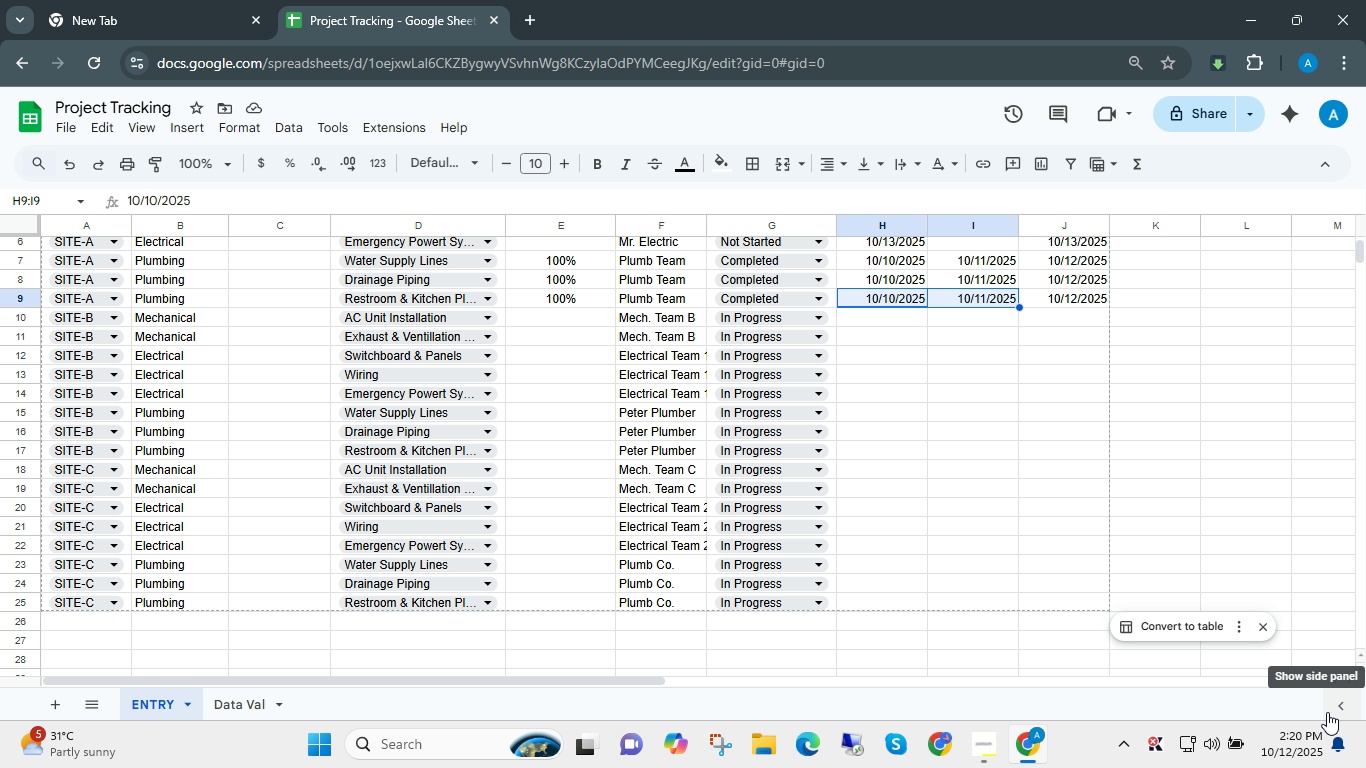 
key(Shift+ArrowRight)
 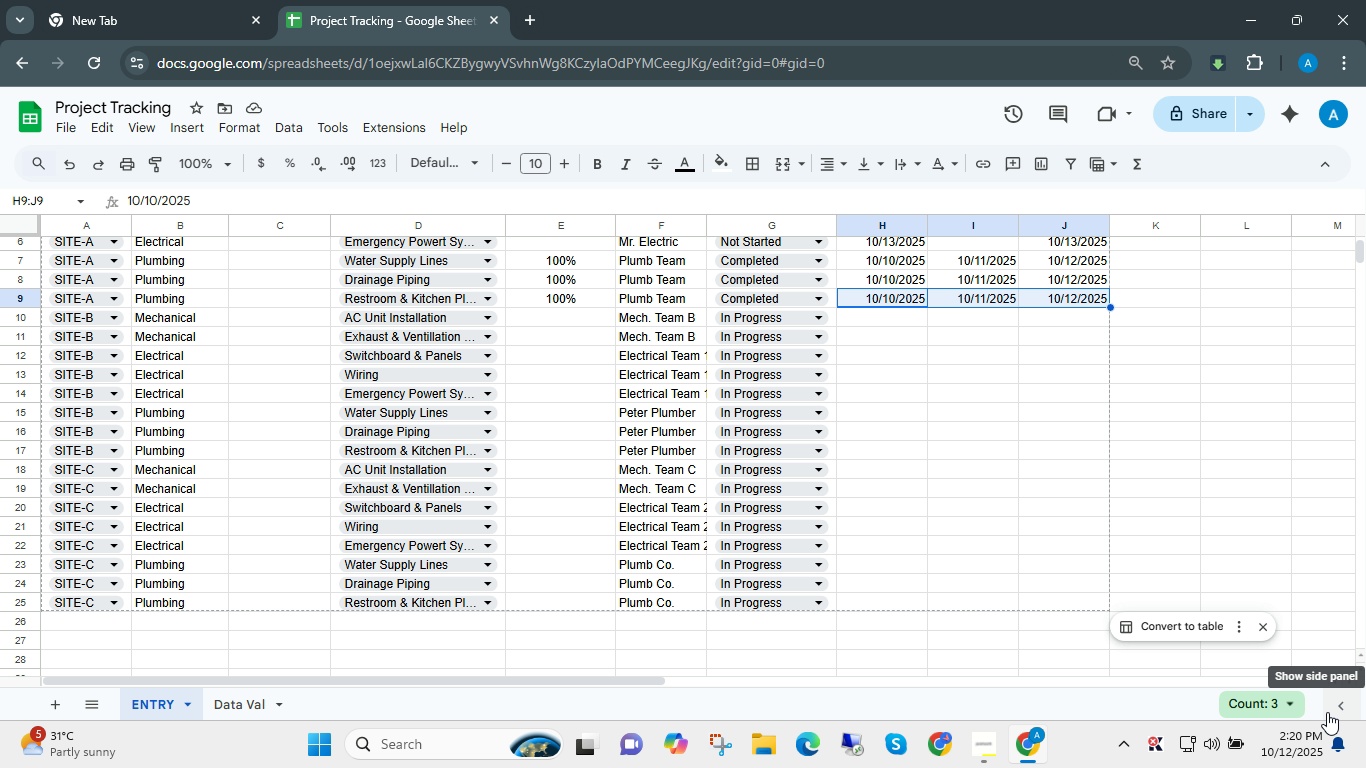 
key(Control+Shift+ControlLeft)
 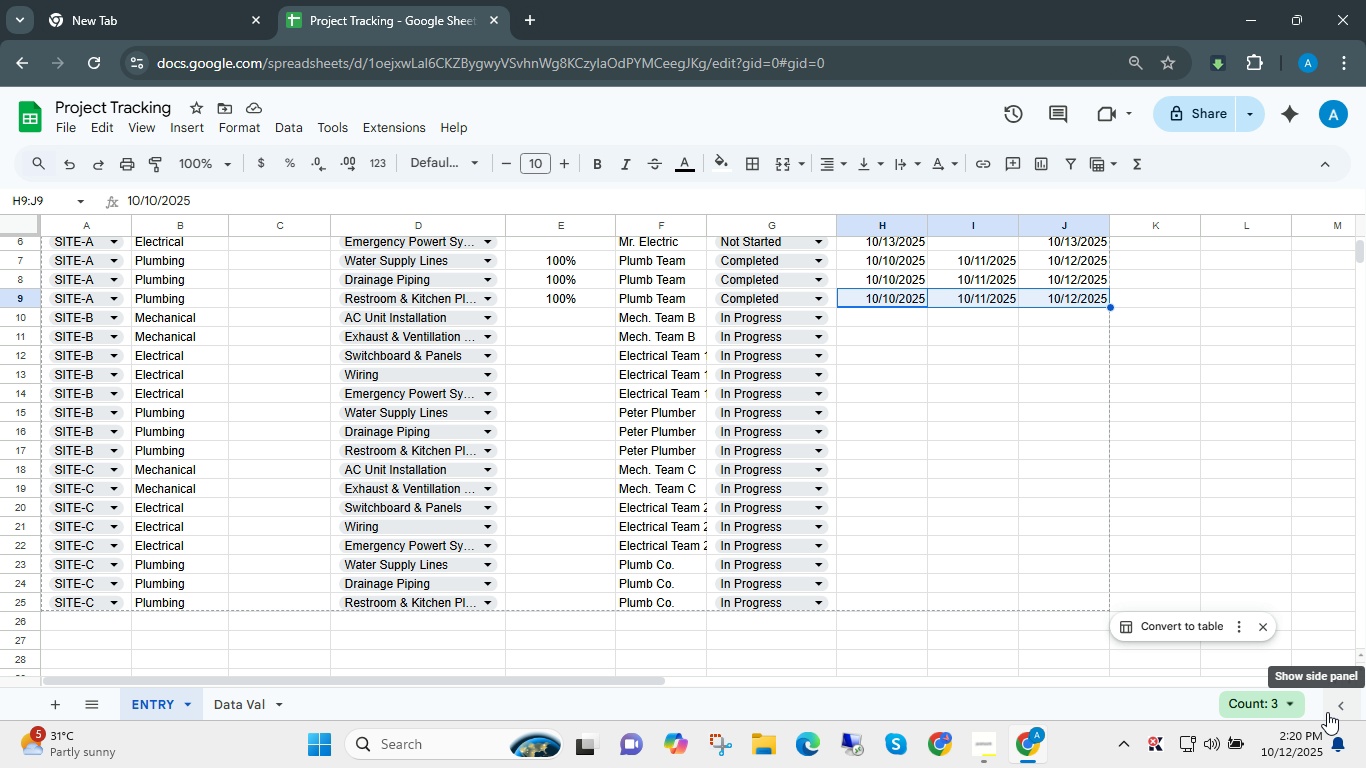 
key(Control+C)
 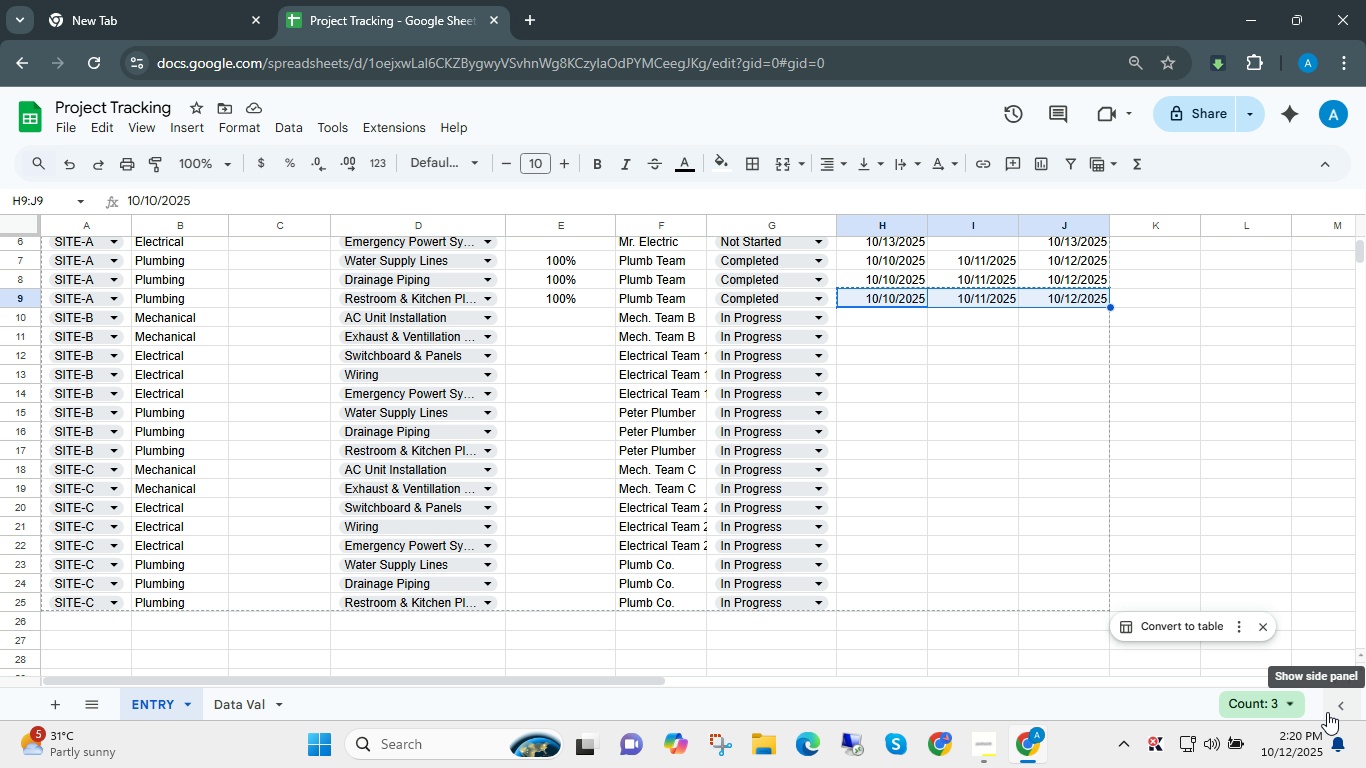 
key(Shift+ArrowDown)
 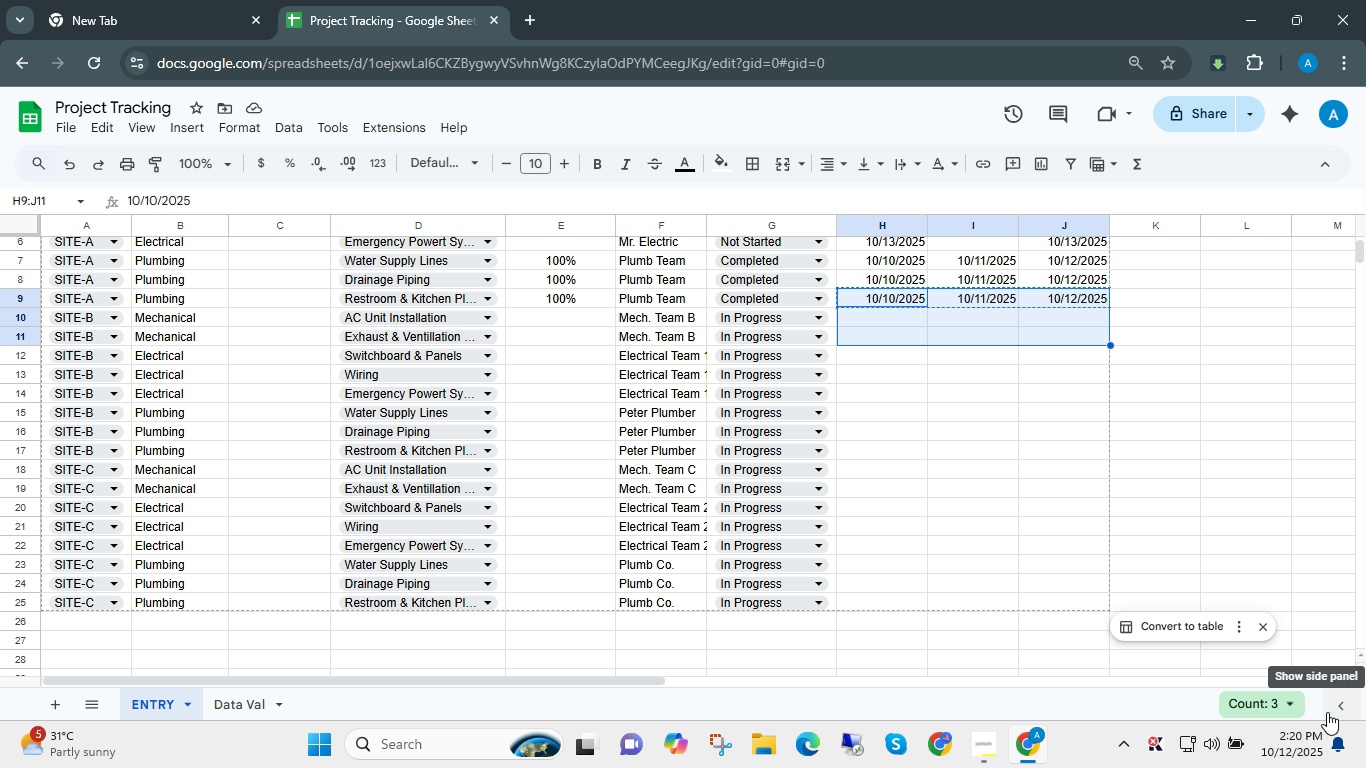 
hold_key(key=ArrowDown, duration=0.54)
 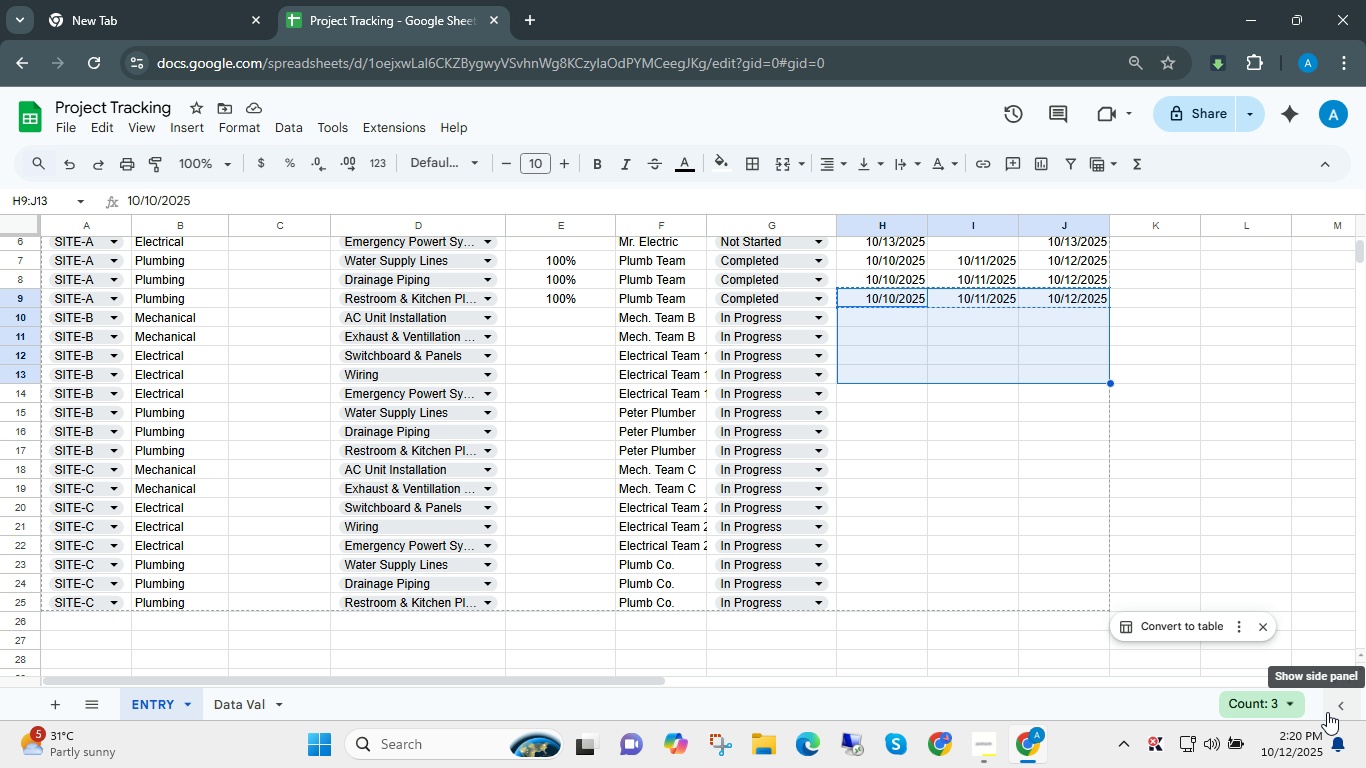 
key(Shift+ArrowDown)
 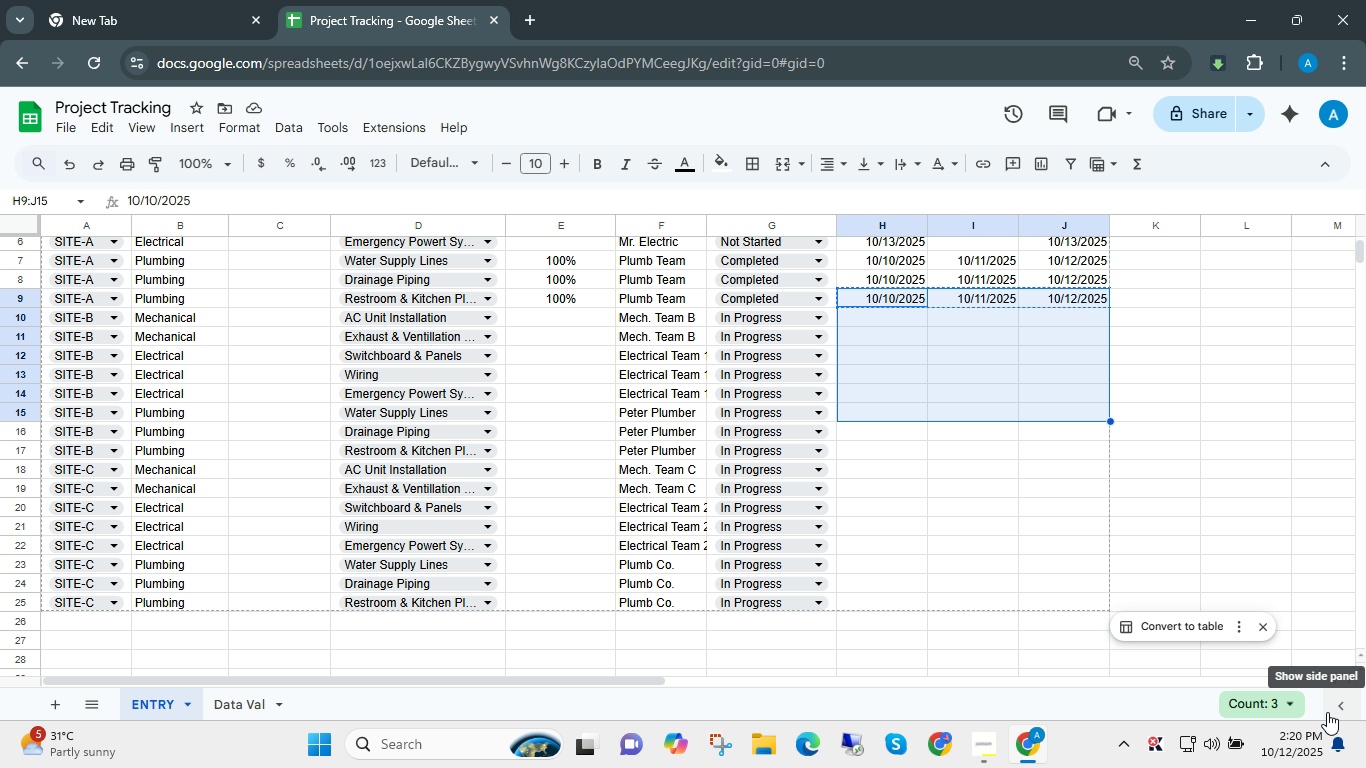 
key(Shift+ArrowDown)
 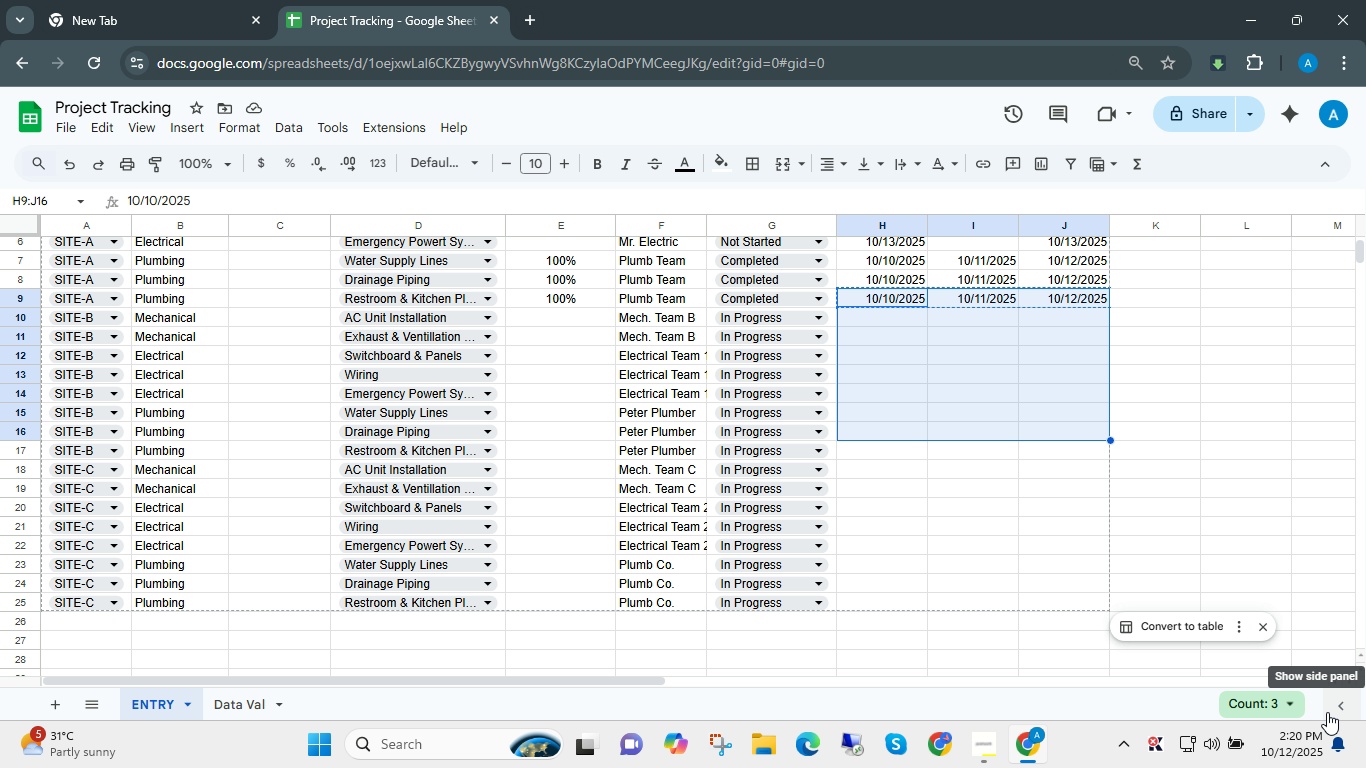 
key(Shift+ArrowDown)
 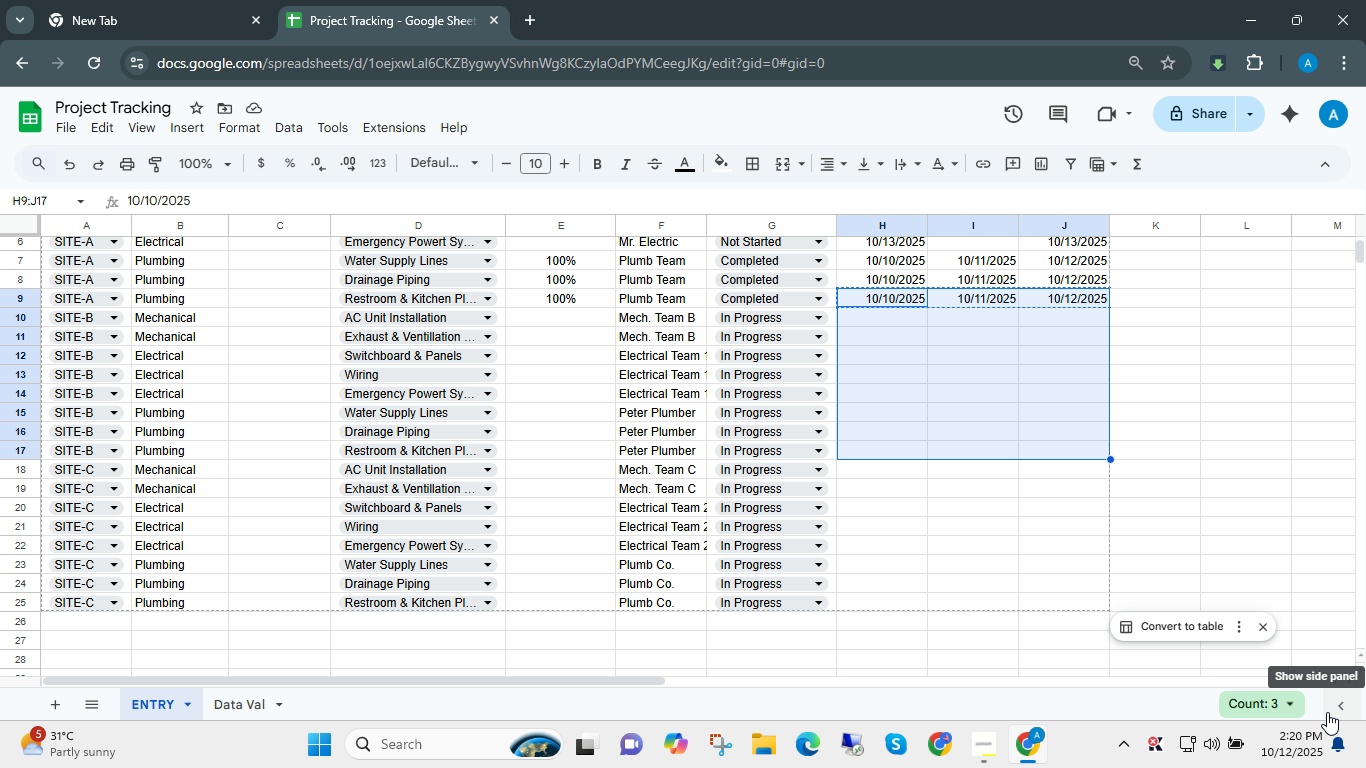 
key(Shift+ArrowDown)
 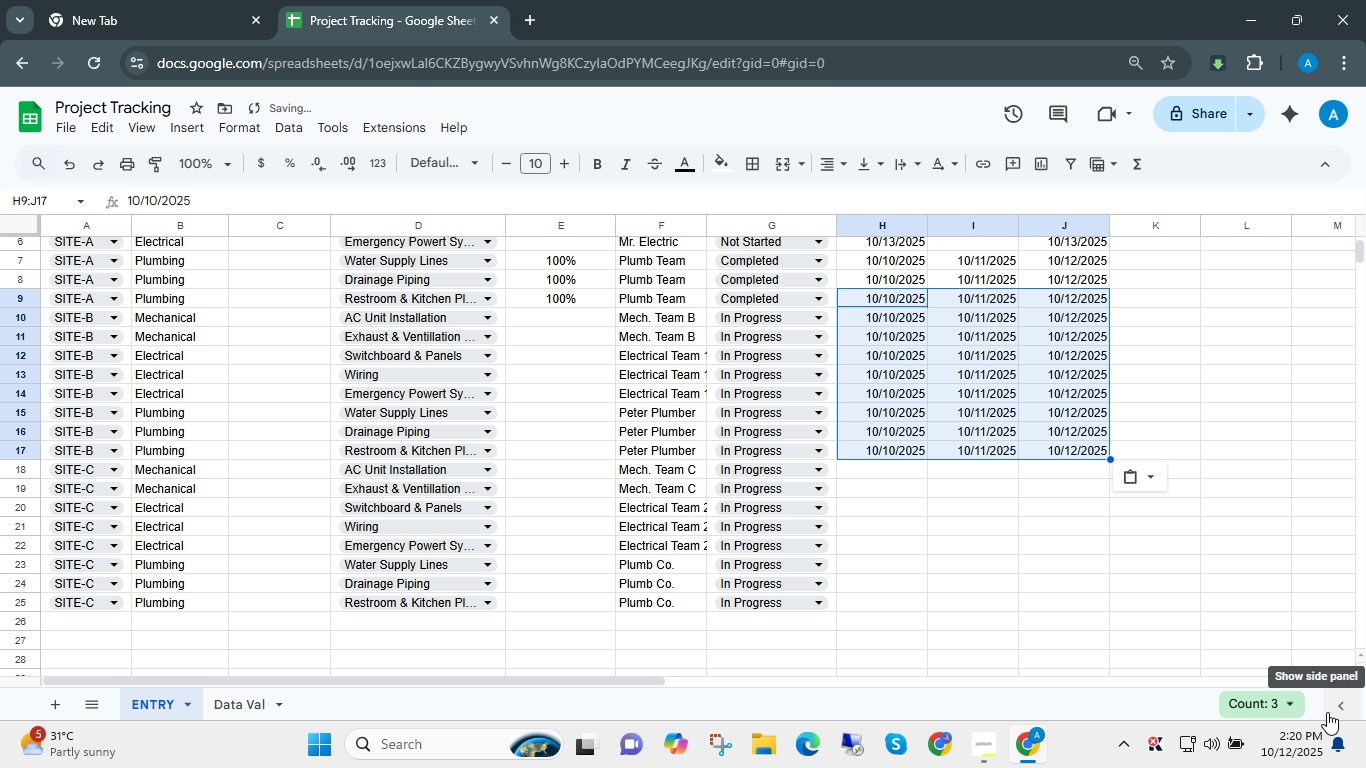 
key(Control+Shift+V)
 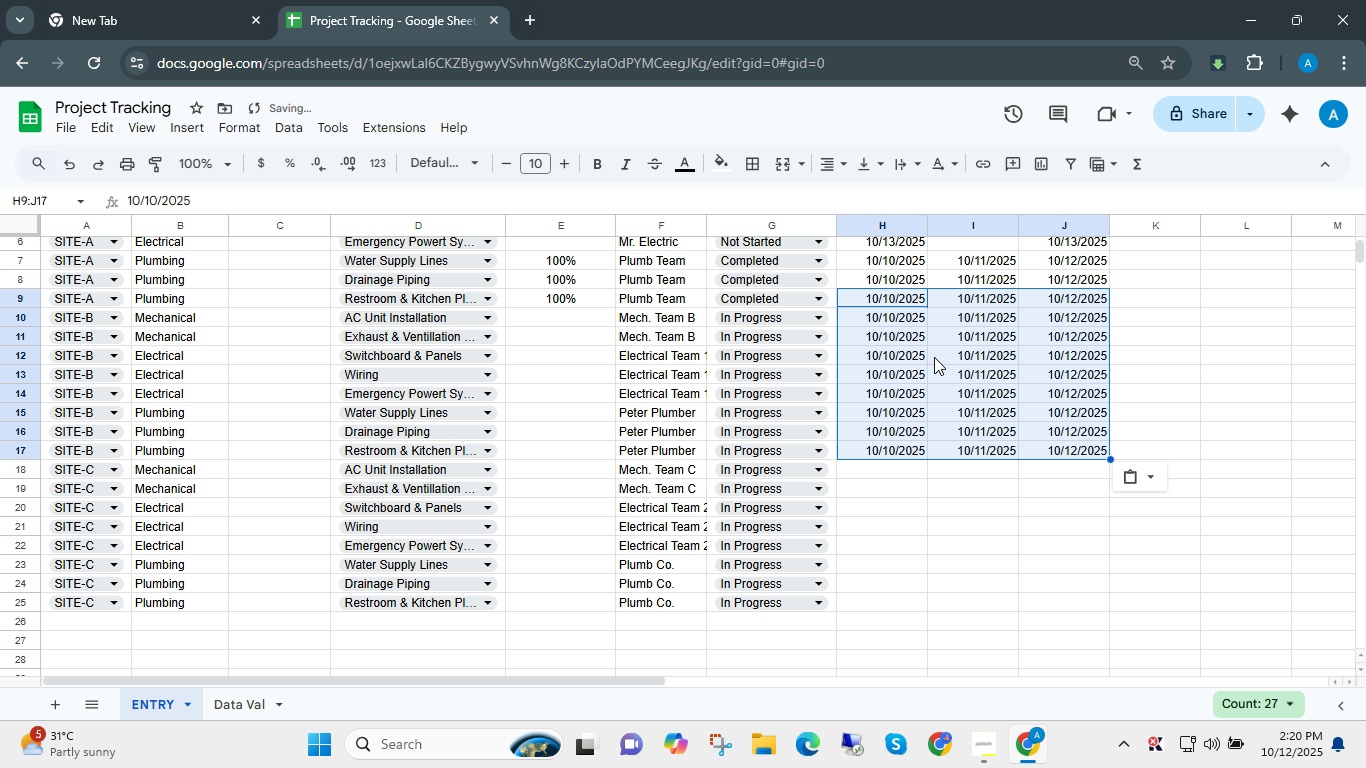 
left_click([910, 318])
 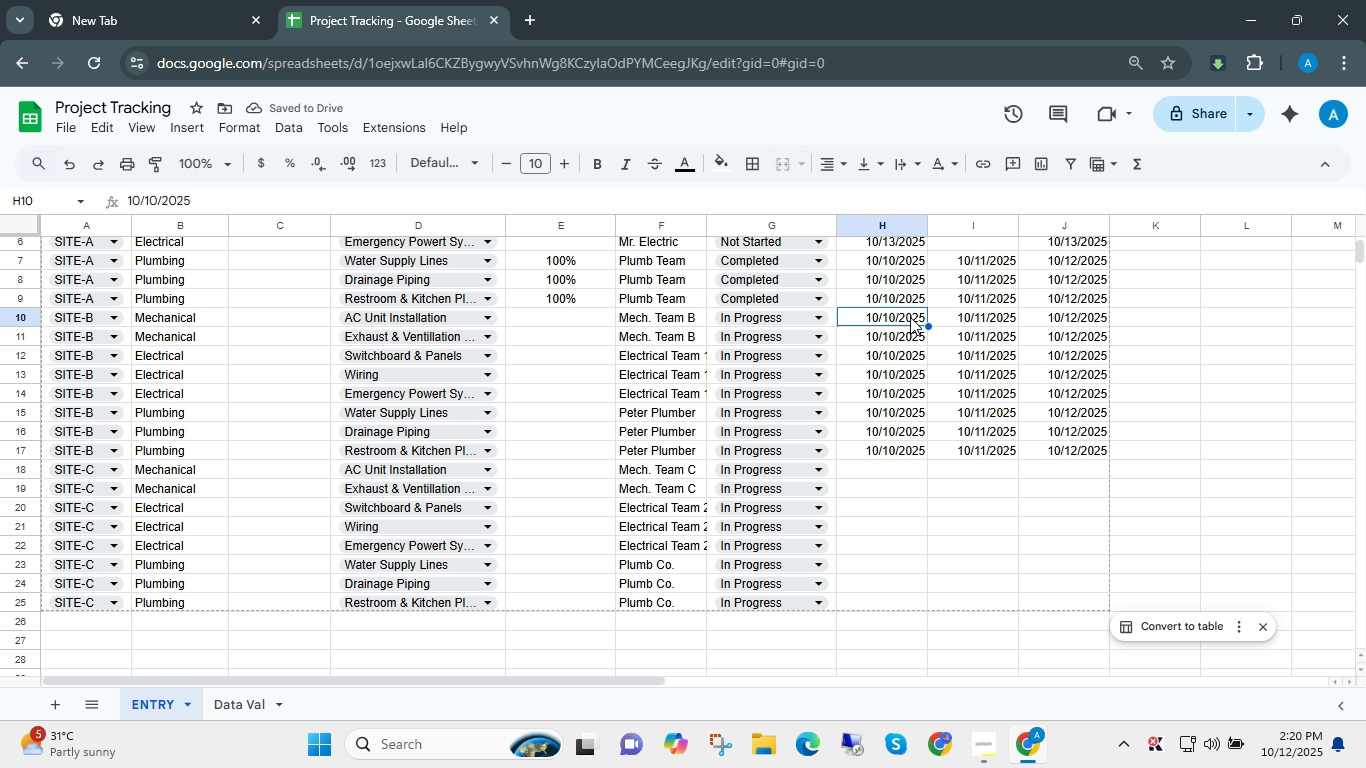 
key(Shift+ShiftLeft)
 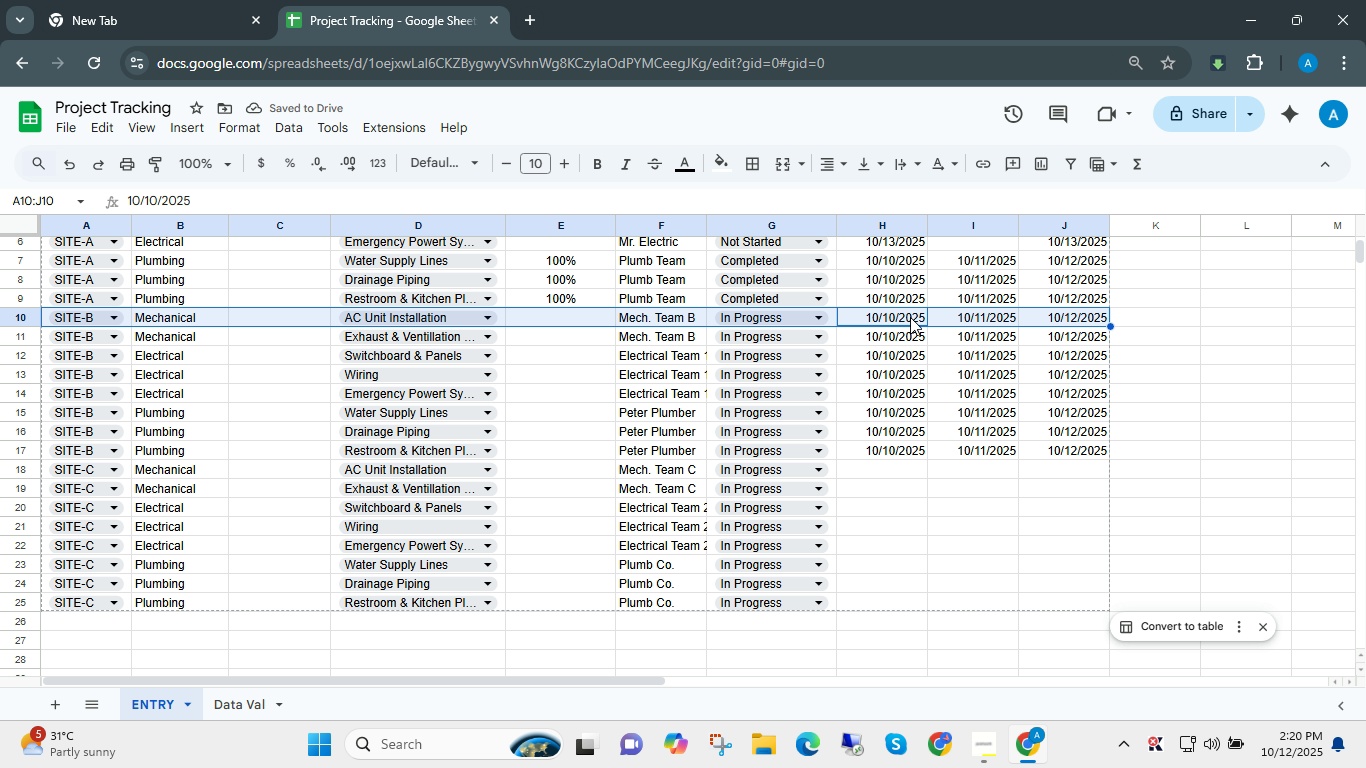 
key(Shift+Space)
 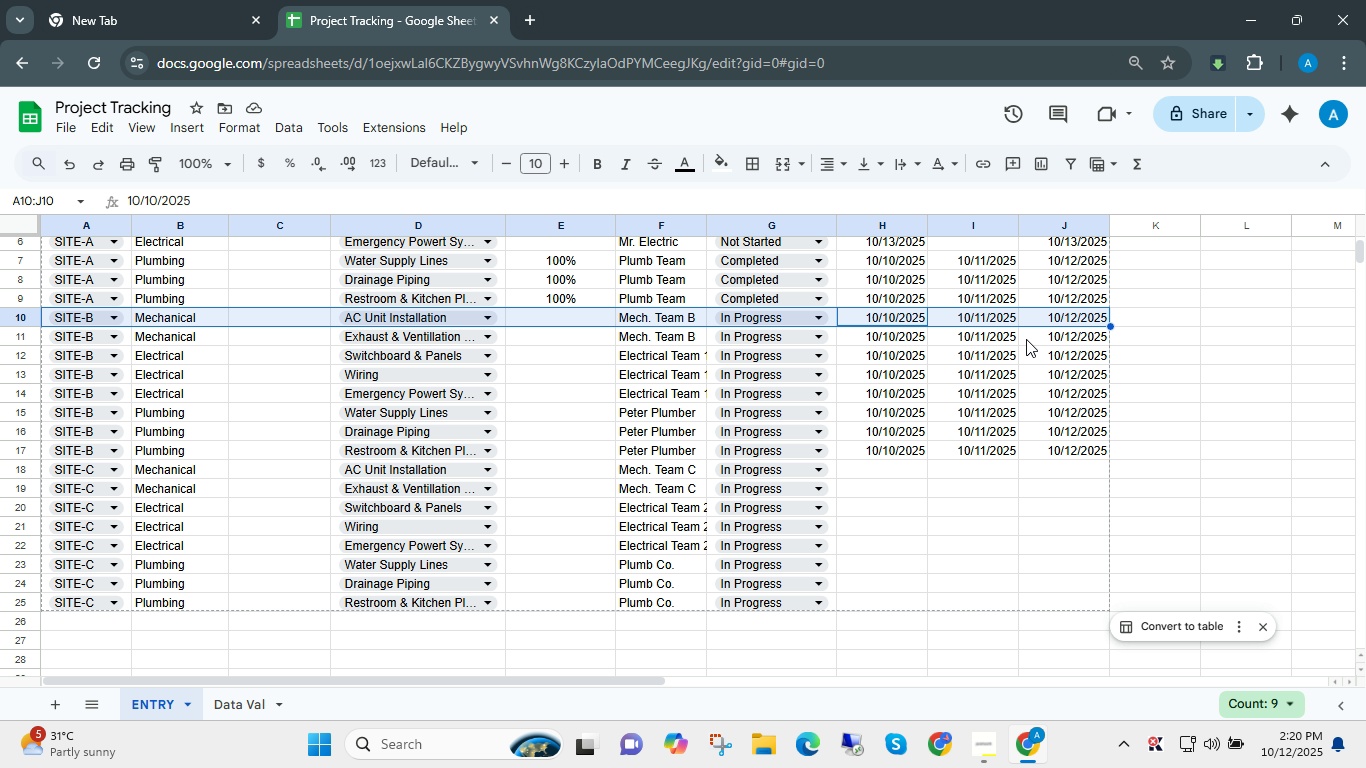 
scroll: coordinate [1062, 384], scroll_direction: up, amount: 3.0
 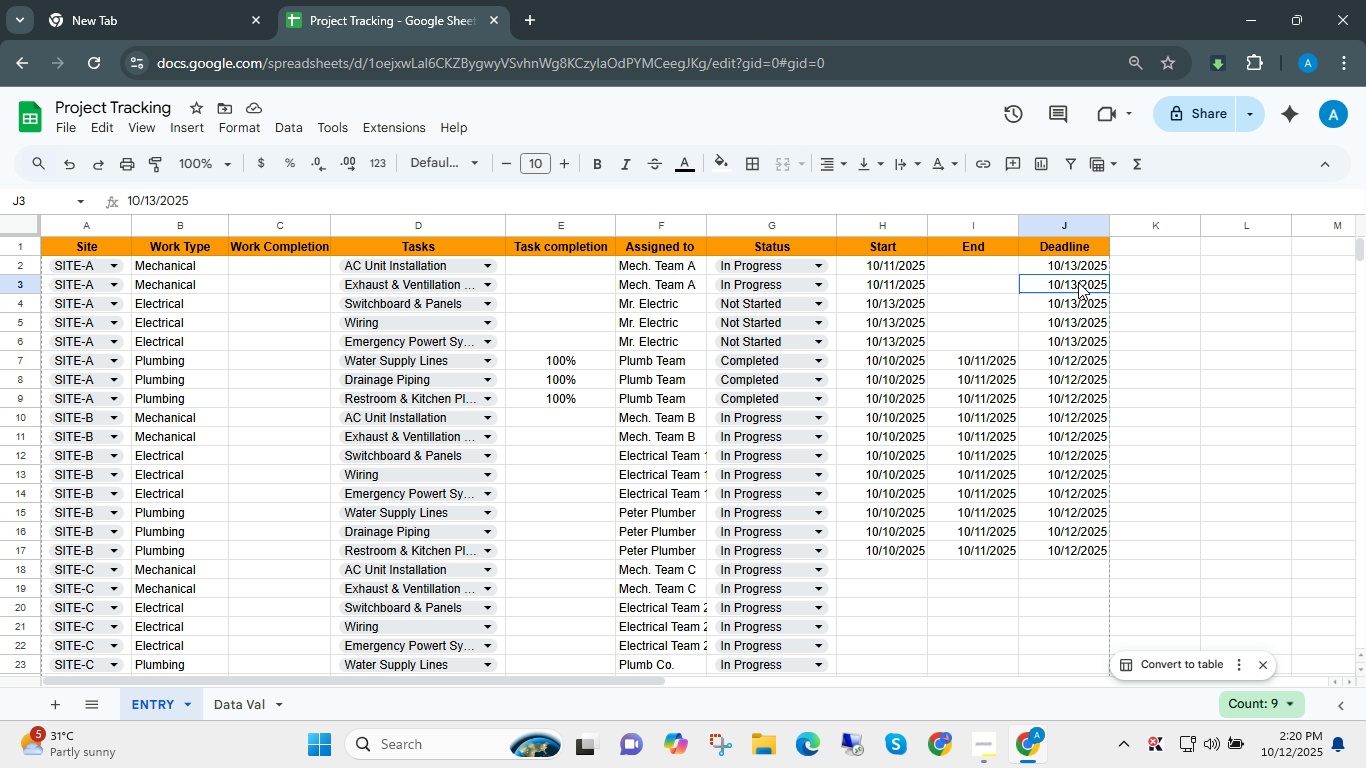 
left_click([1078, 282])
 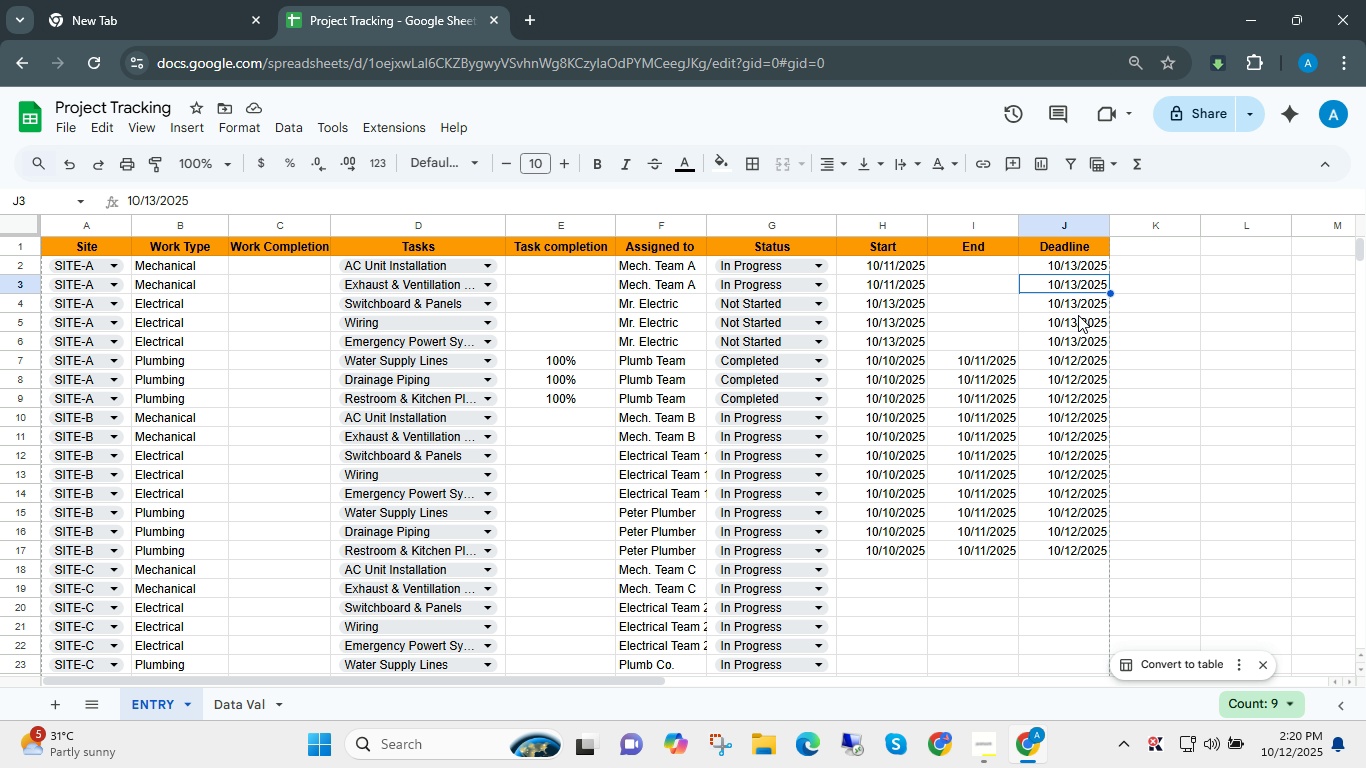 
key(Control+ControlLeft)
 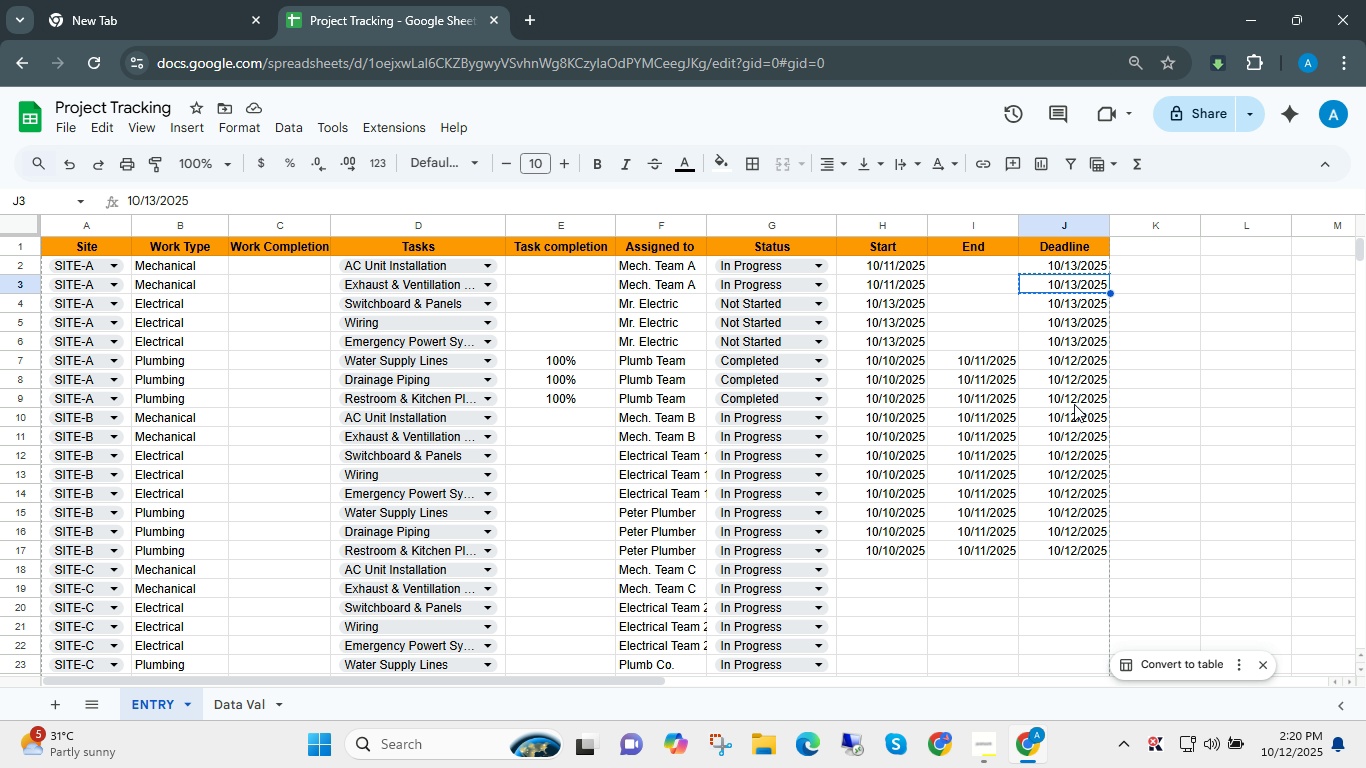 
key(Control+C)
 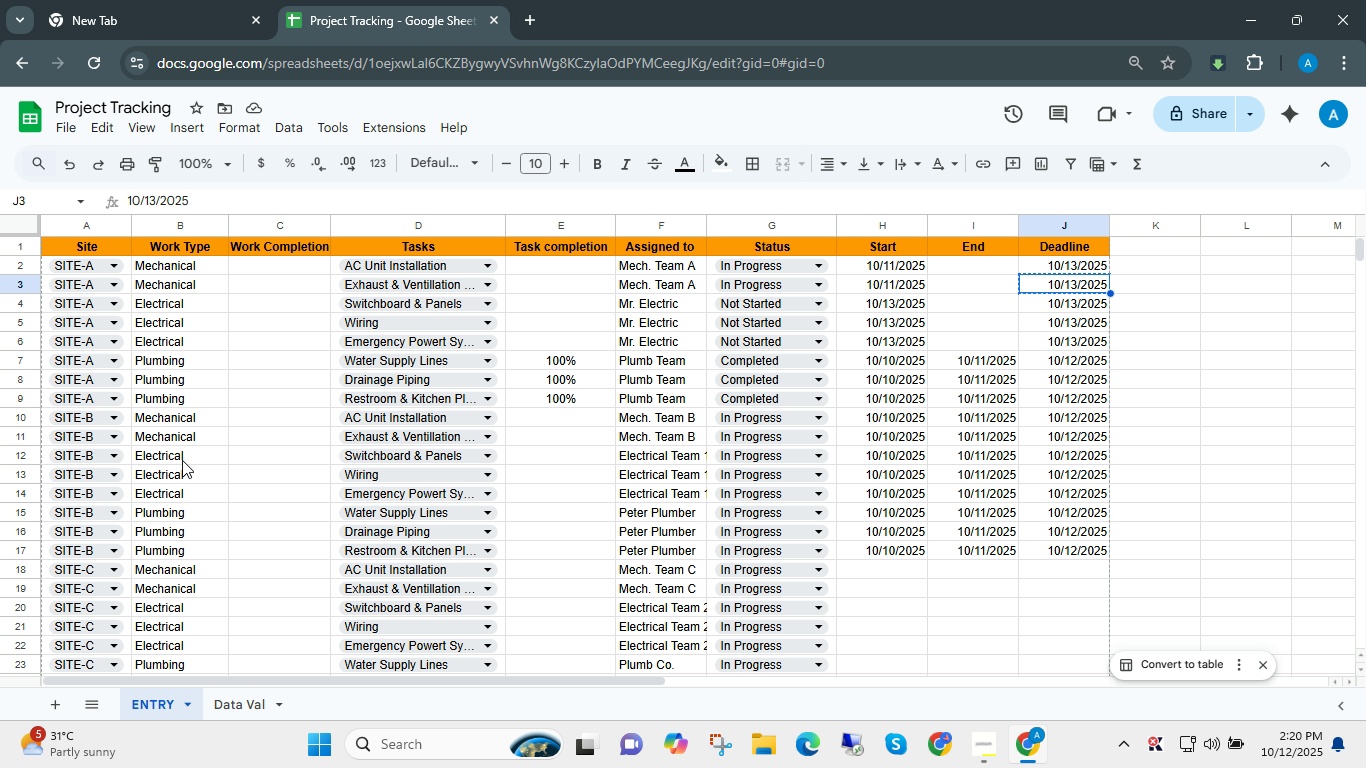 
left_click([191, 462])
 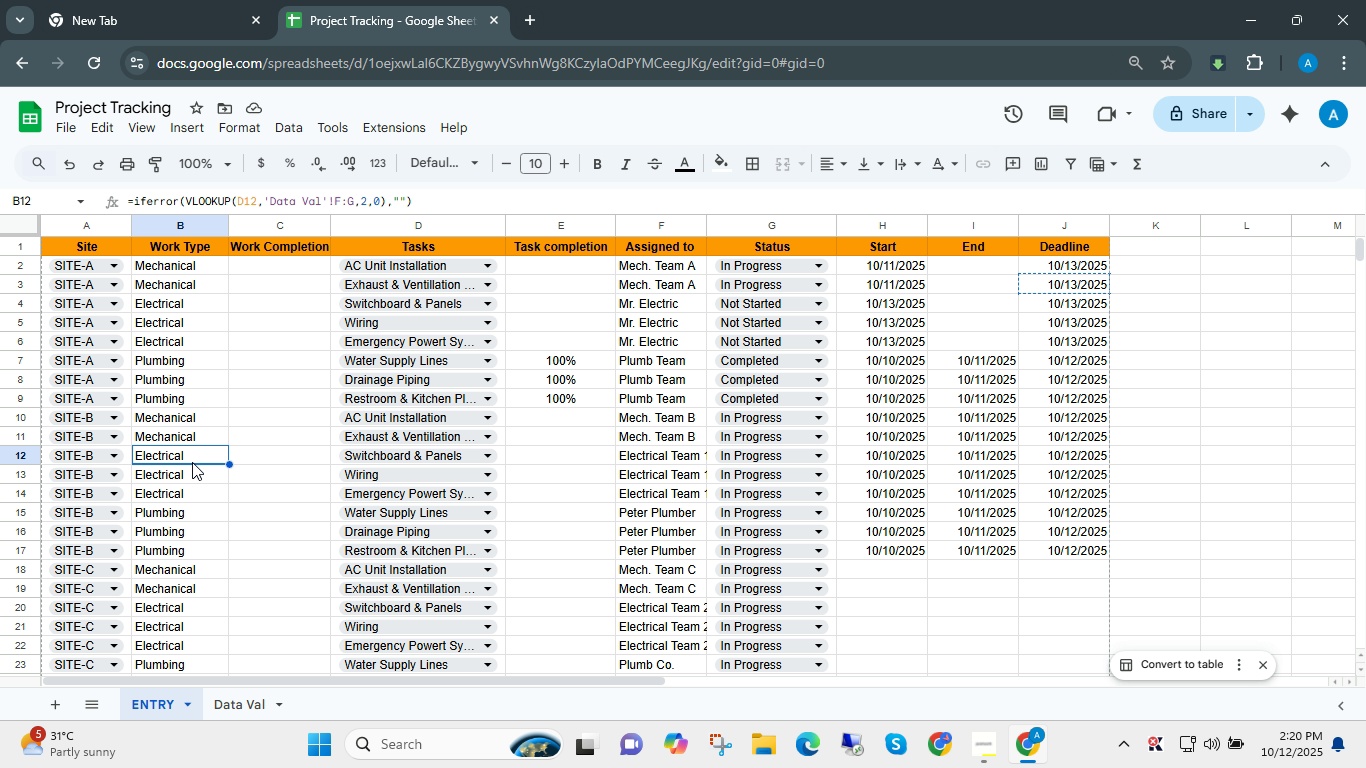 
key(Shift+ShiftLeft)
 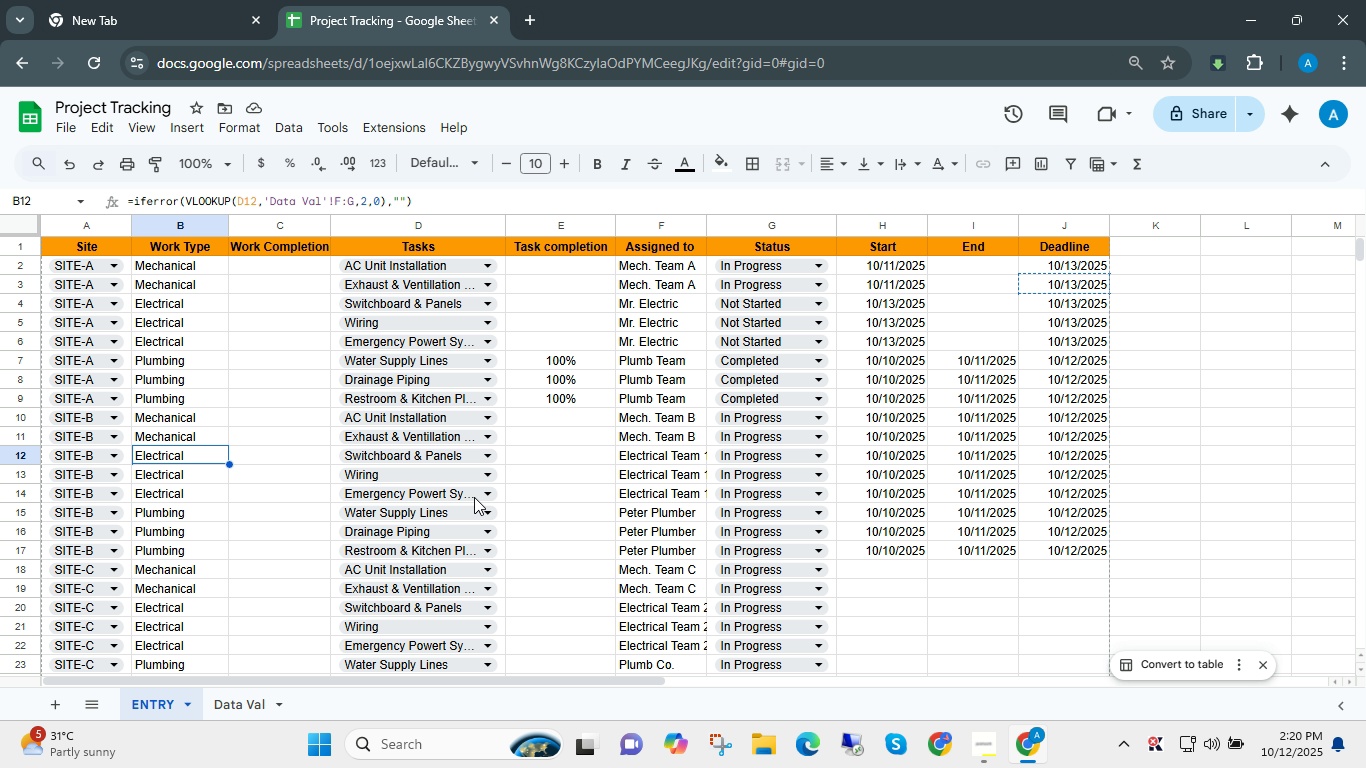 
key(Shift+Space)
 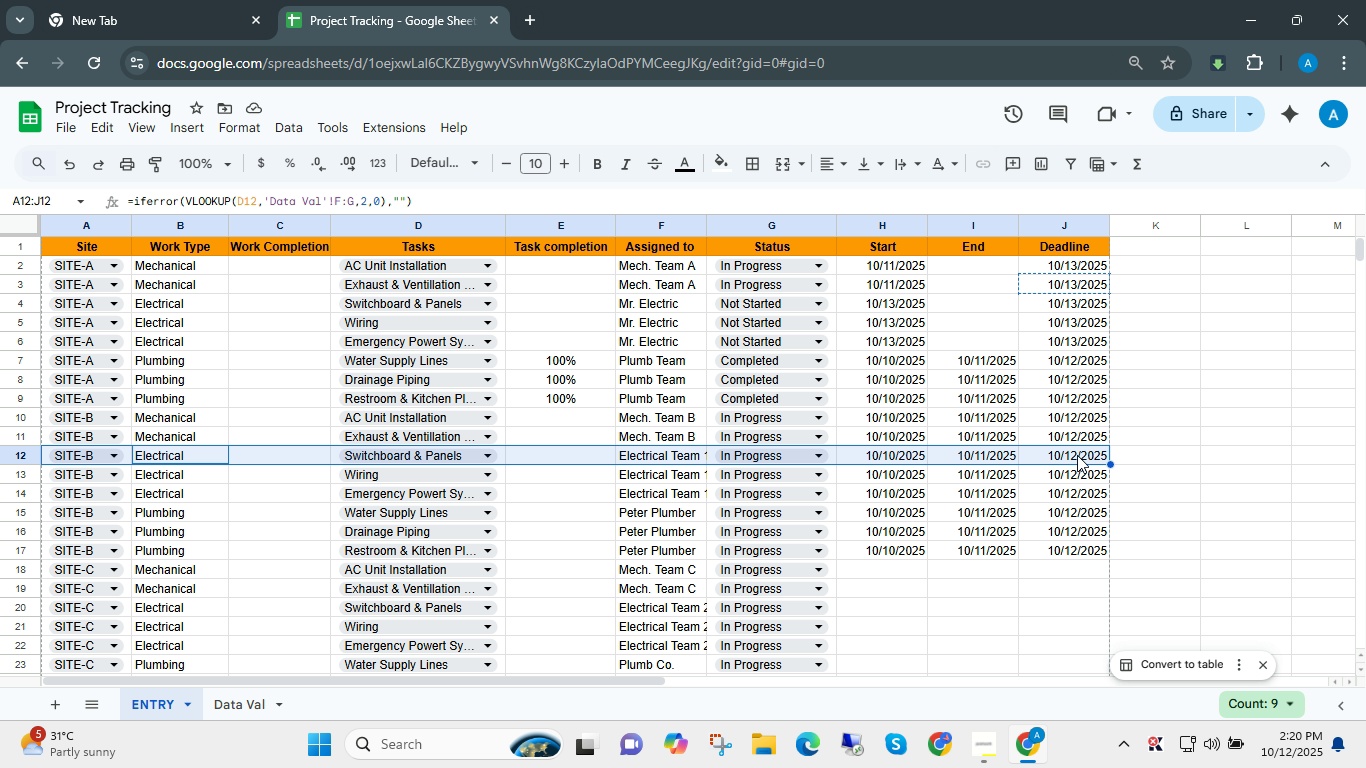 
key(Shift+ArrowDown)
 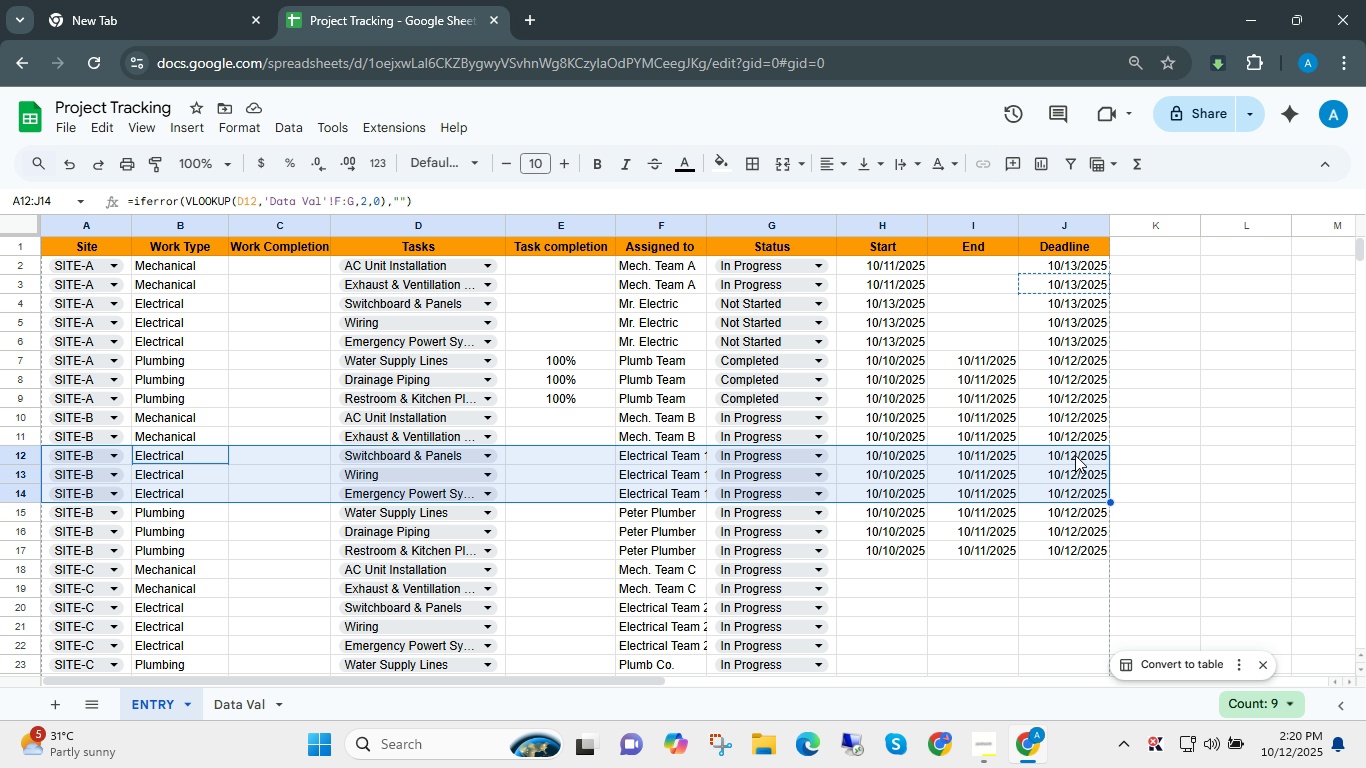 
key(Shift+ArrowDown)
 